 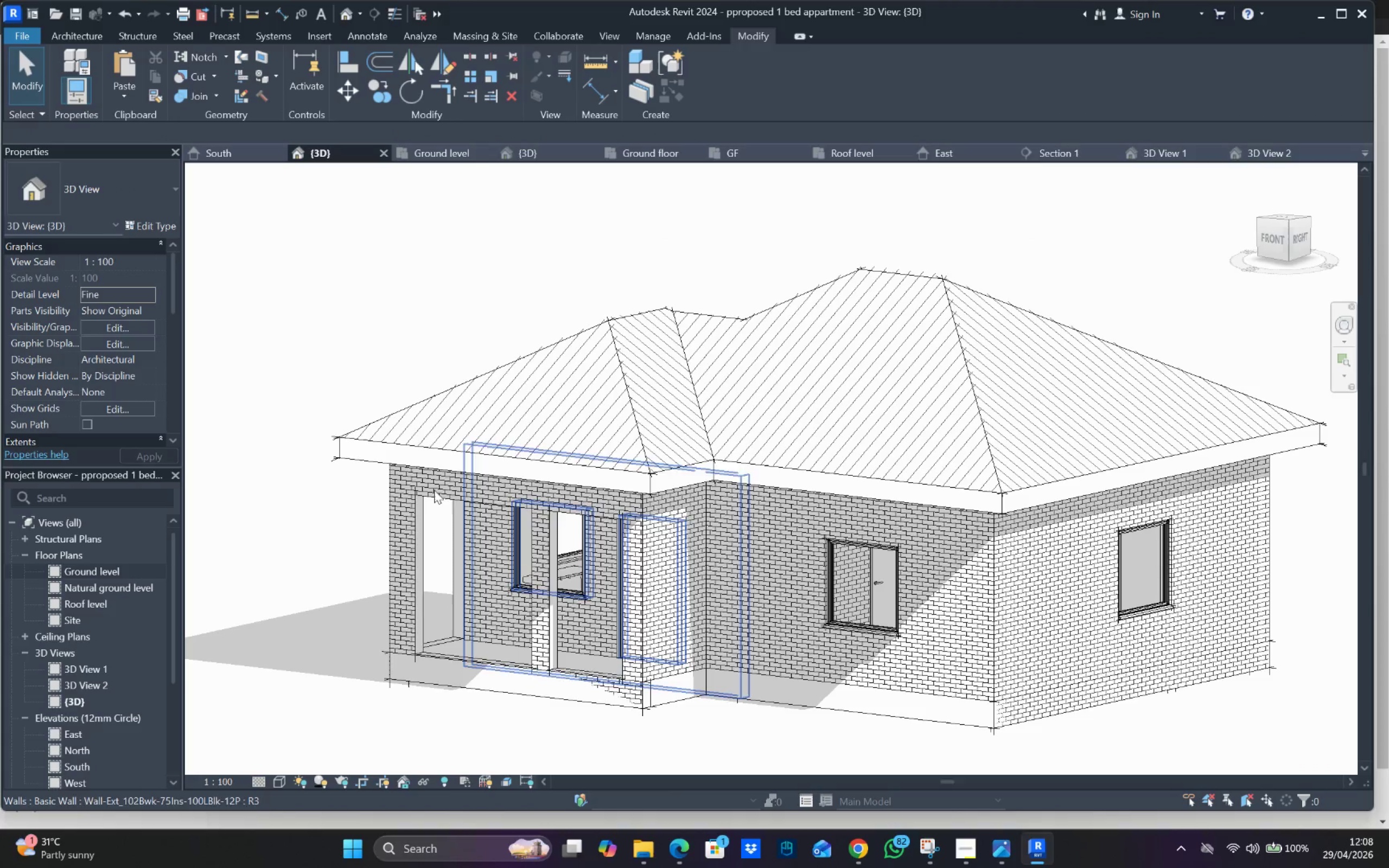 
double_click([88, 576])
 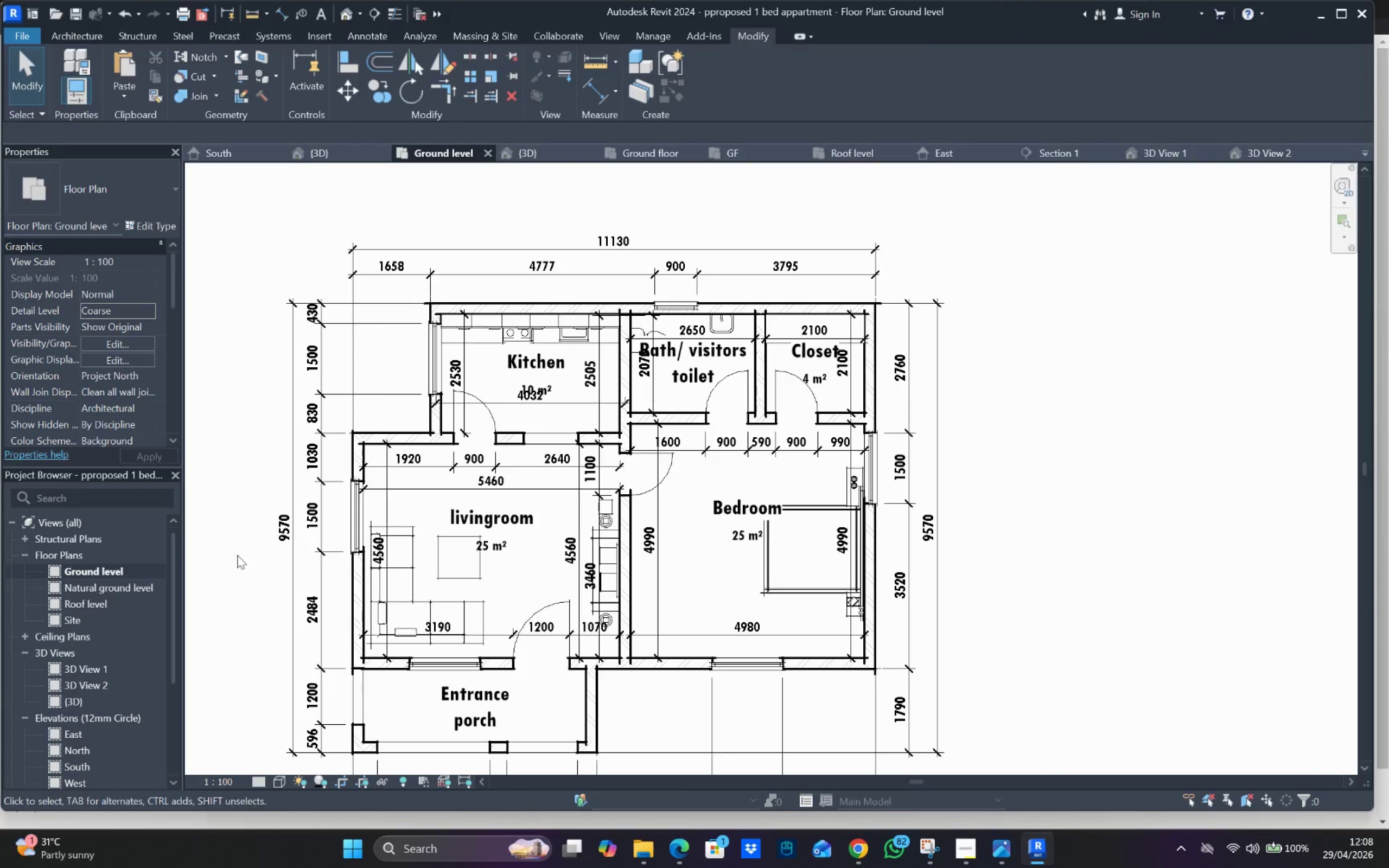 
scroll: coordinate [514, 503], scroll_direction: down, amount: 4.0
 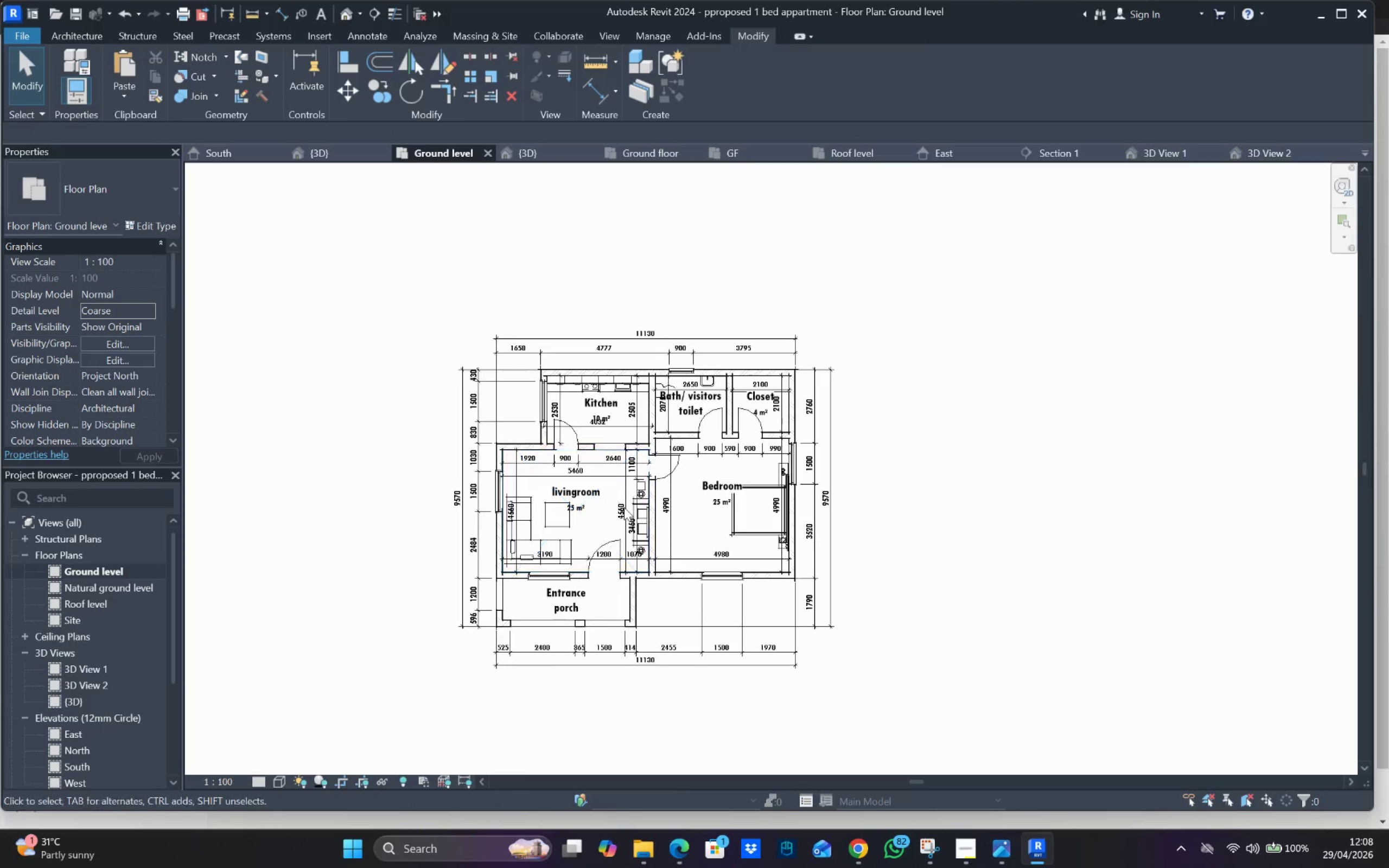 
scroll: coordinate [791, 543], scroll_direction: up, amount: 6.0
 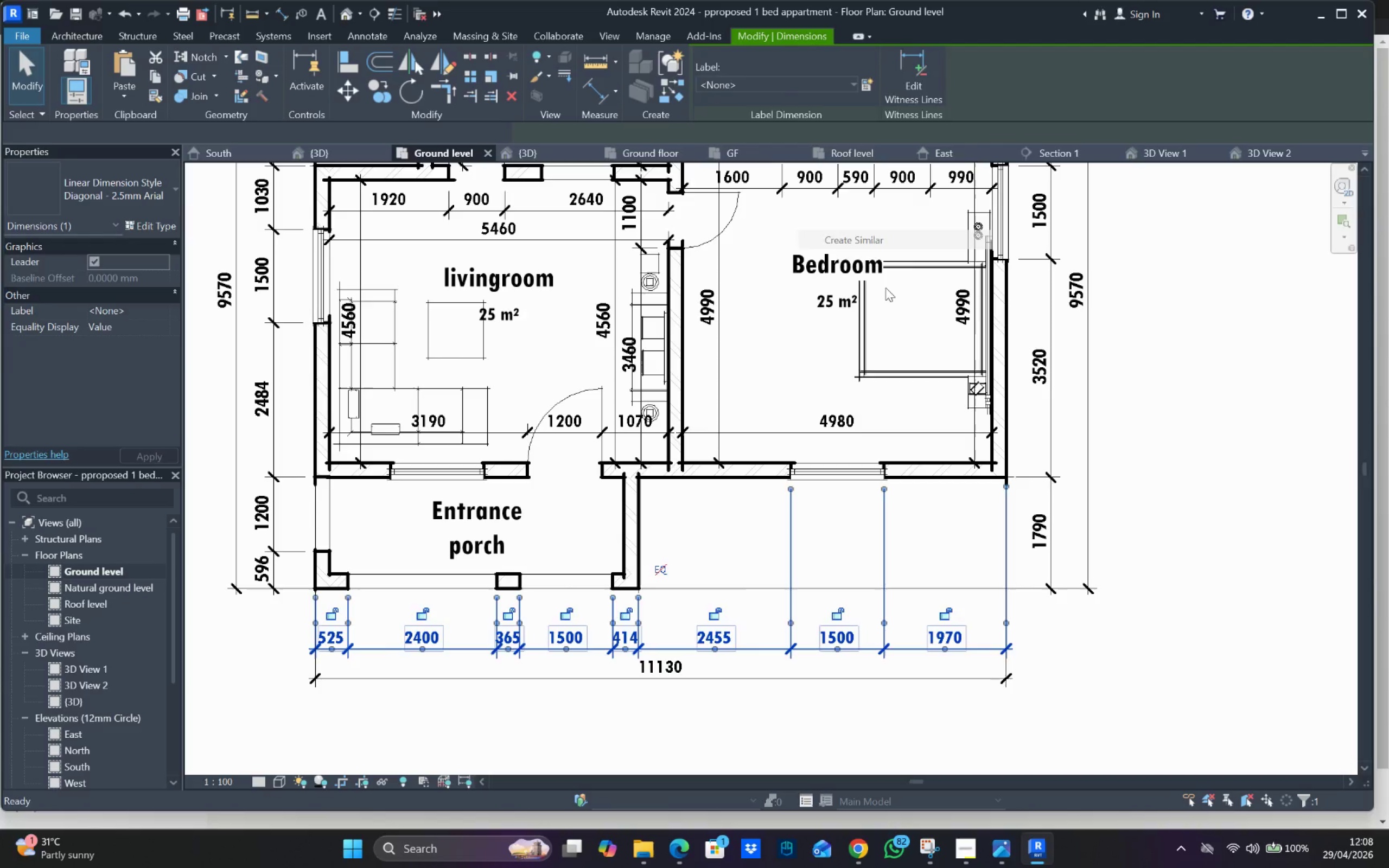 
left_click_drag(start_coordinate=[629, 590], to_coordinate=[631, 588])
 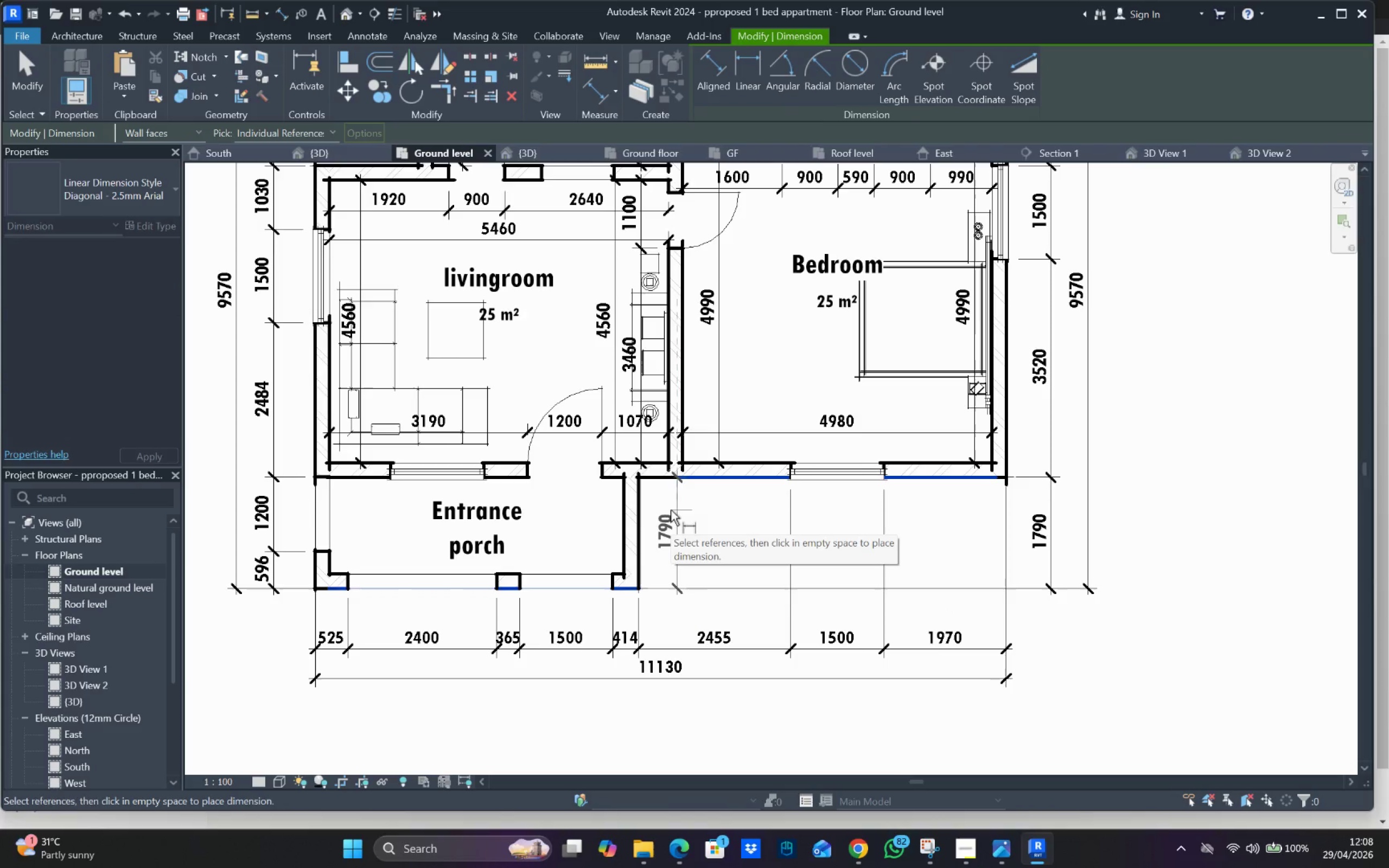 
left_click([671, 510])
 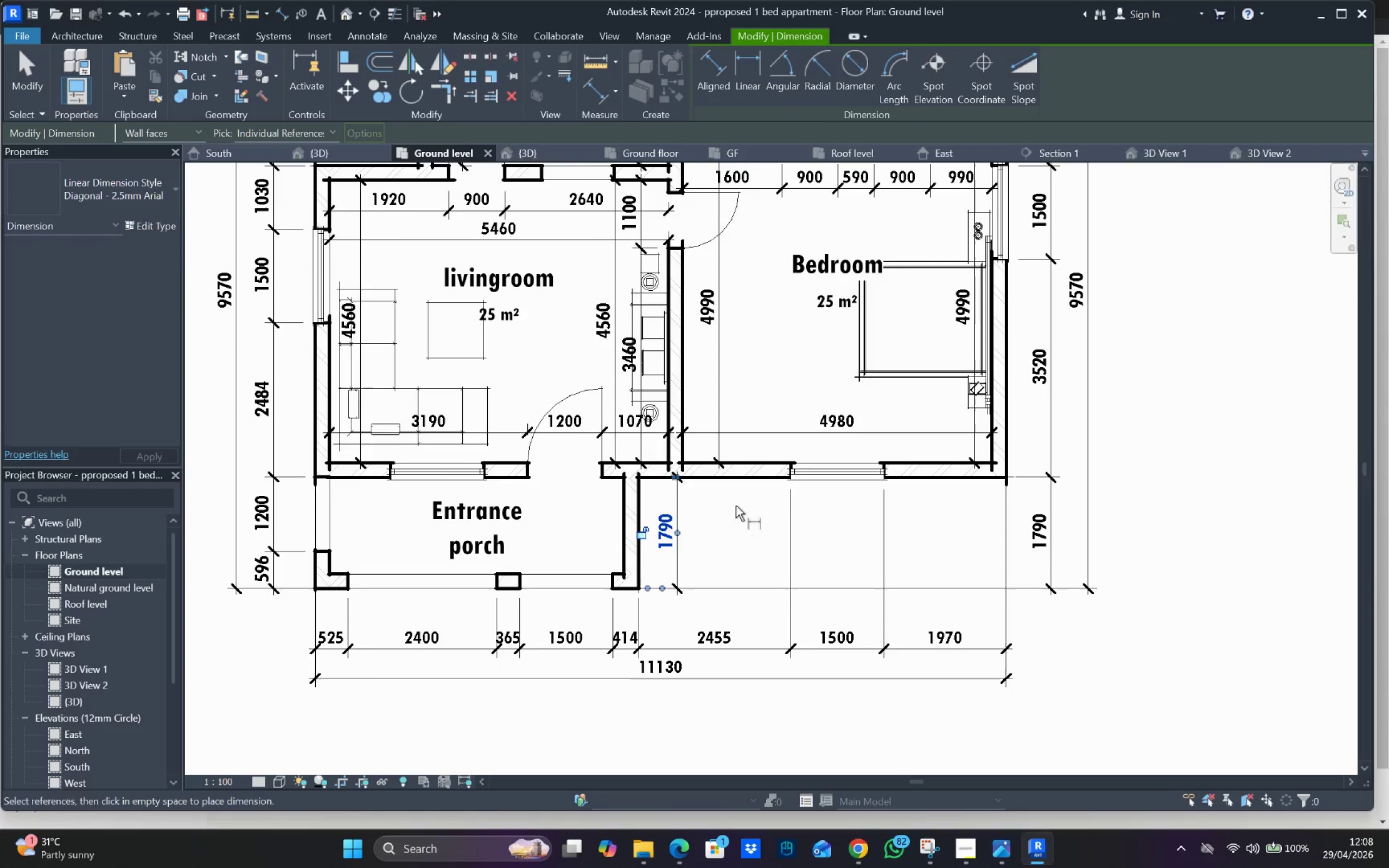 
scroll: coordinate [765, 506], scroll_direction: down, amount: 3.0
 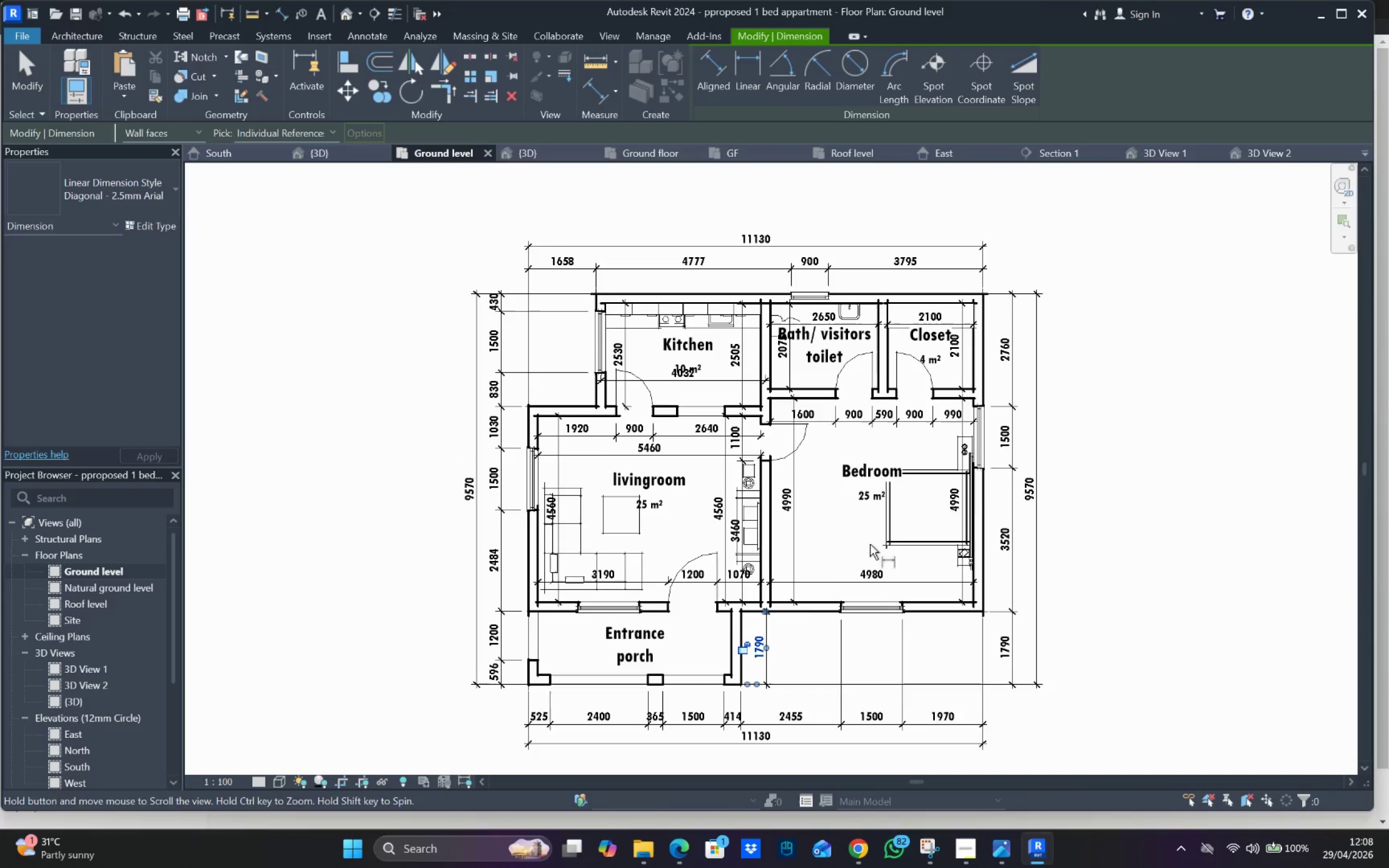 
scroll: coordinate [811, 568], scroll_direction: up, amount: 3.0
 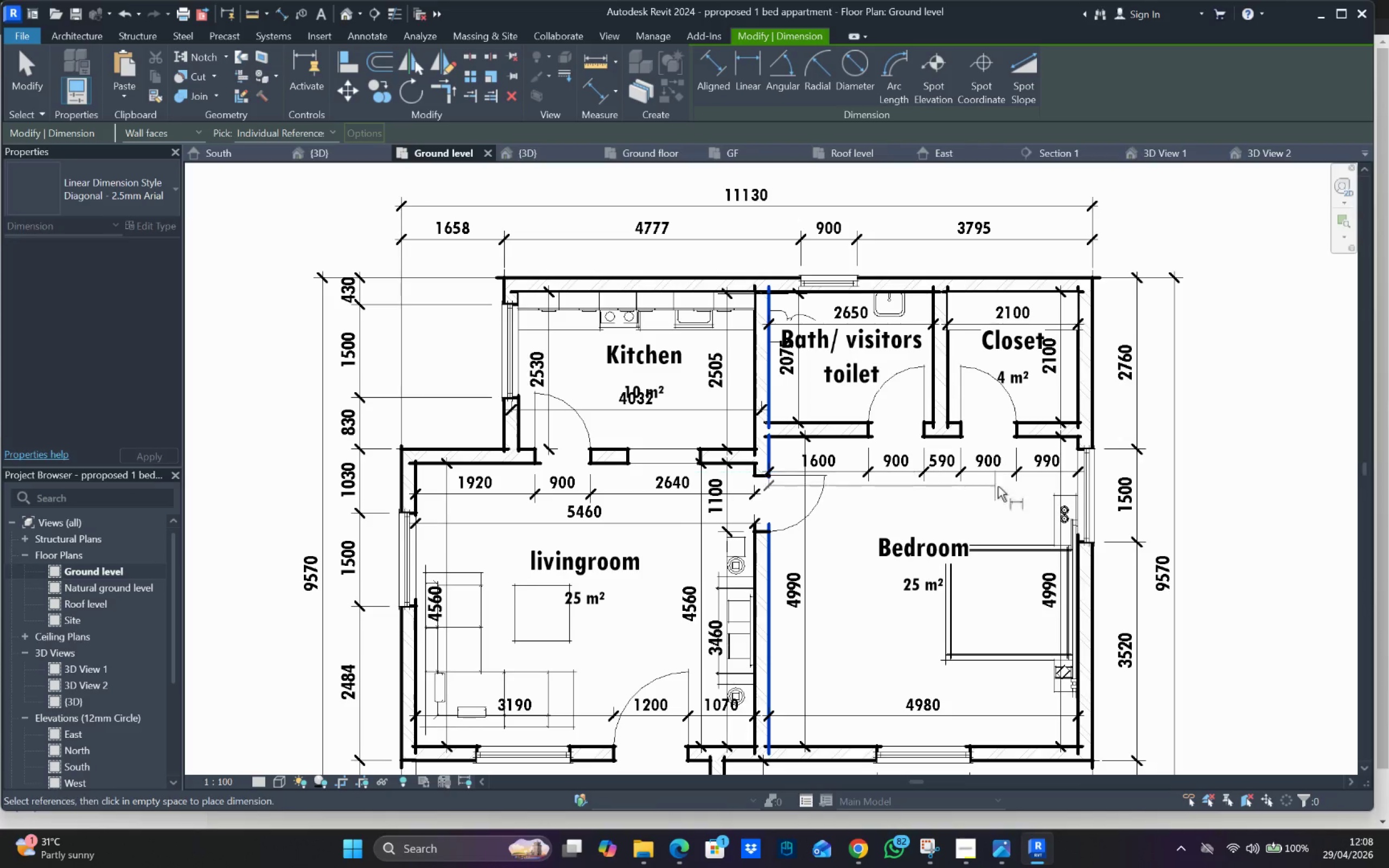 
left_click_drag(start_coordinate=[1079, 413], to_coordinate=[1076, 416])
 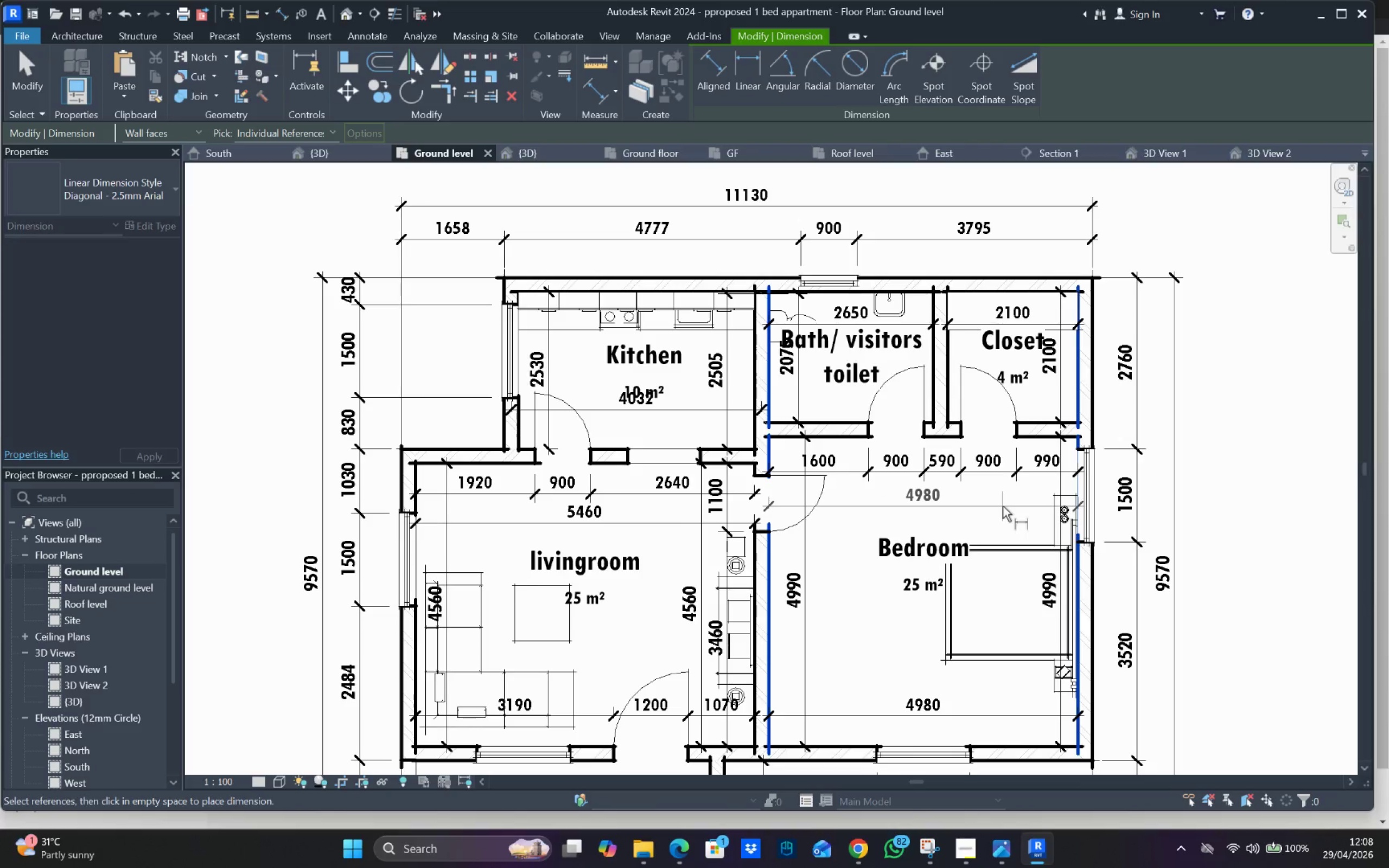 
left_click([1004, 502])
 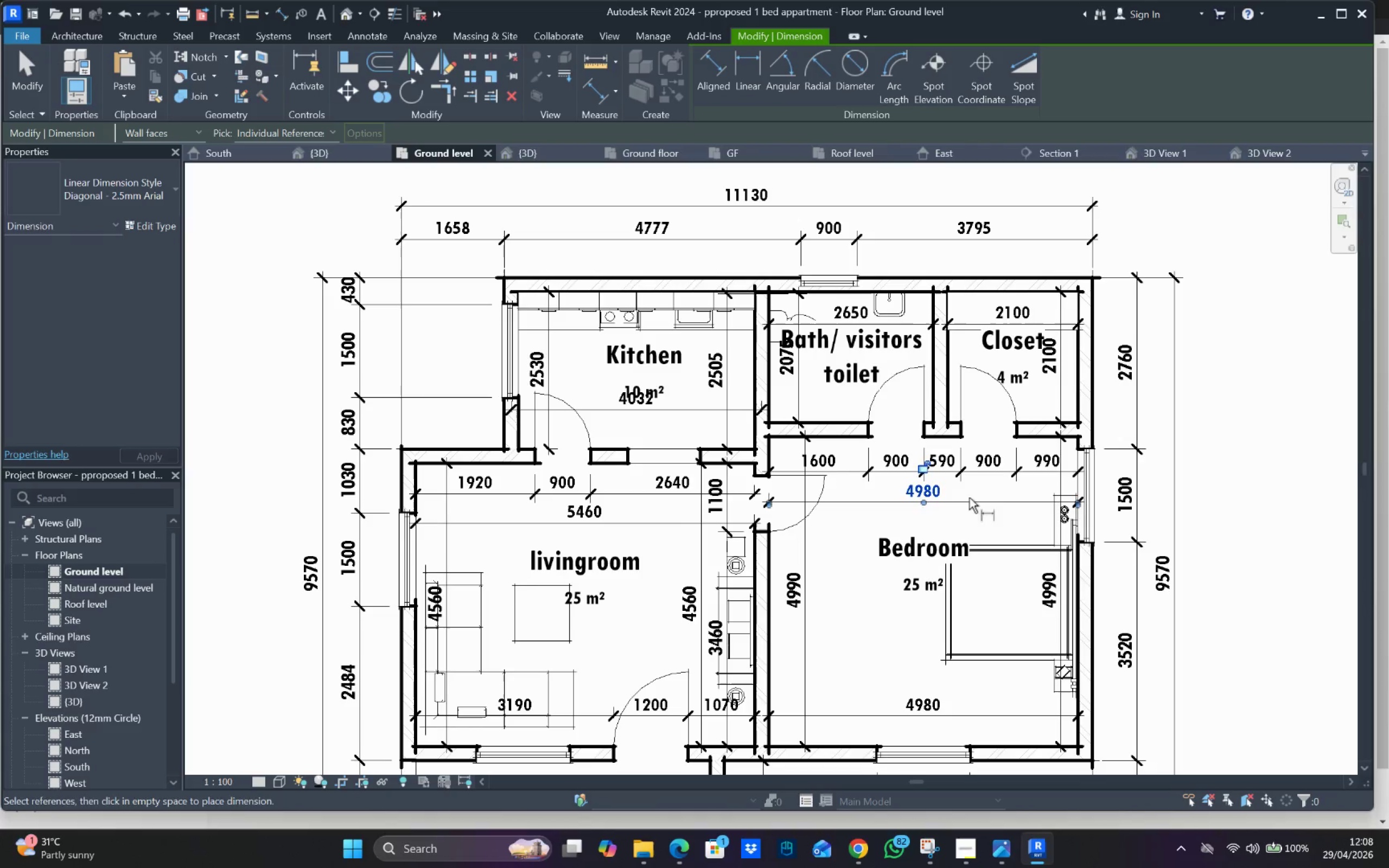 
scroll: coordinate [940, 486], scroll_direction: down, amount: 3.0
 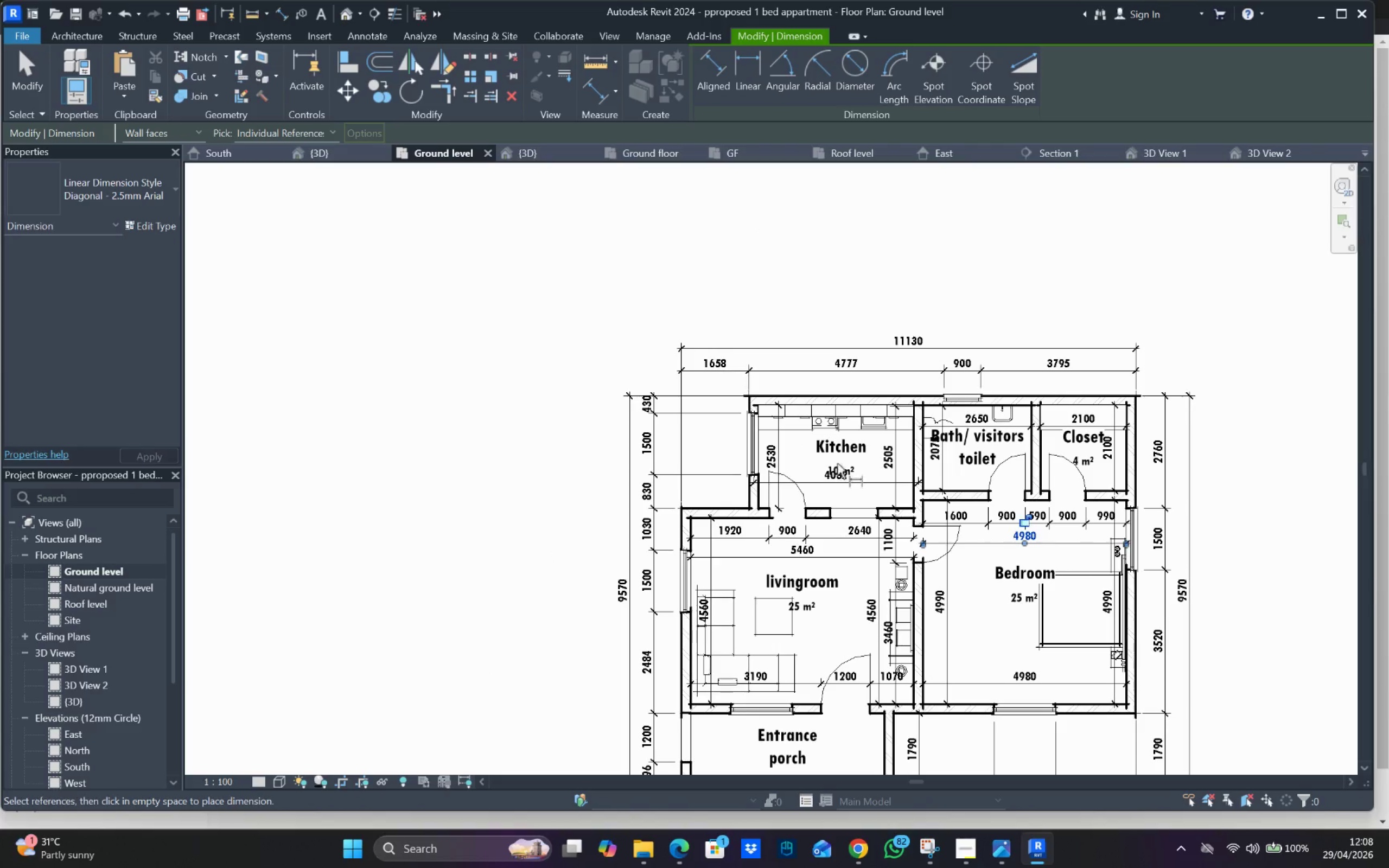 
scroll: coordinate [709, 378], scroll_direction: up, amount: 6.0
 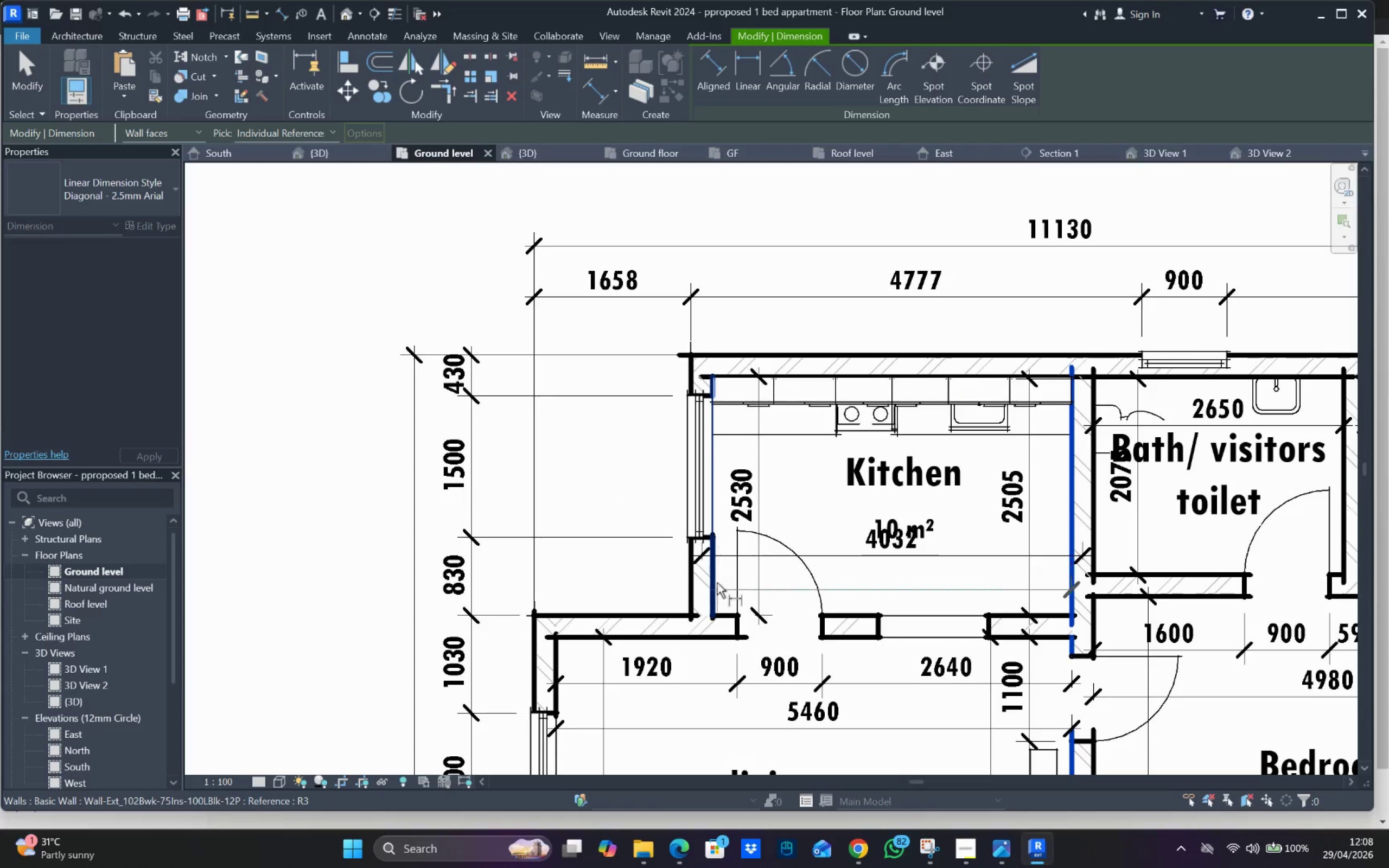 
left_click_drag(start_coordinate=[715, 588], to_coordinate=[719, 586])
 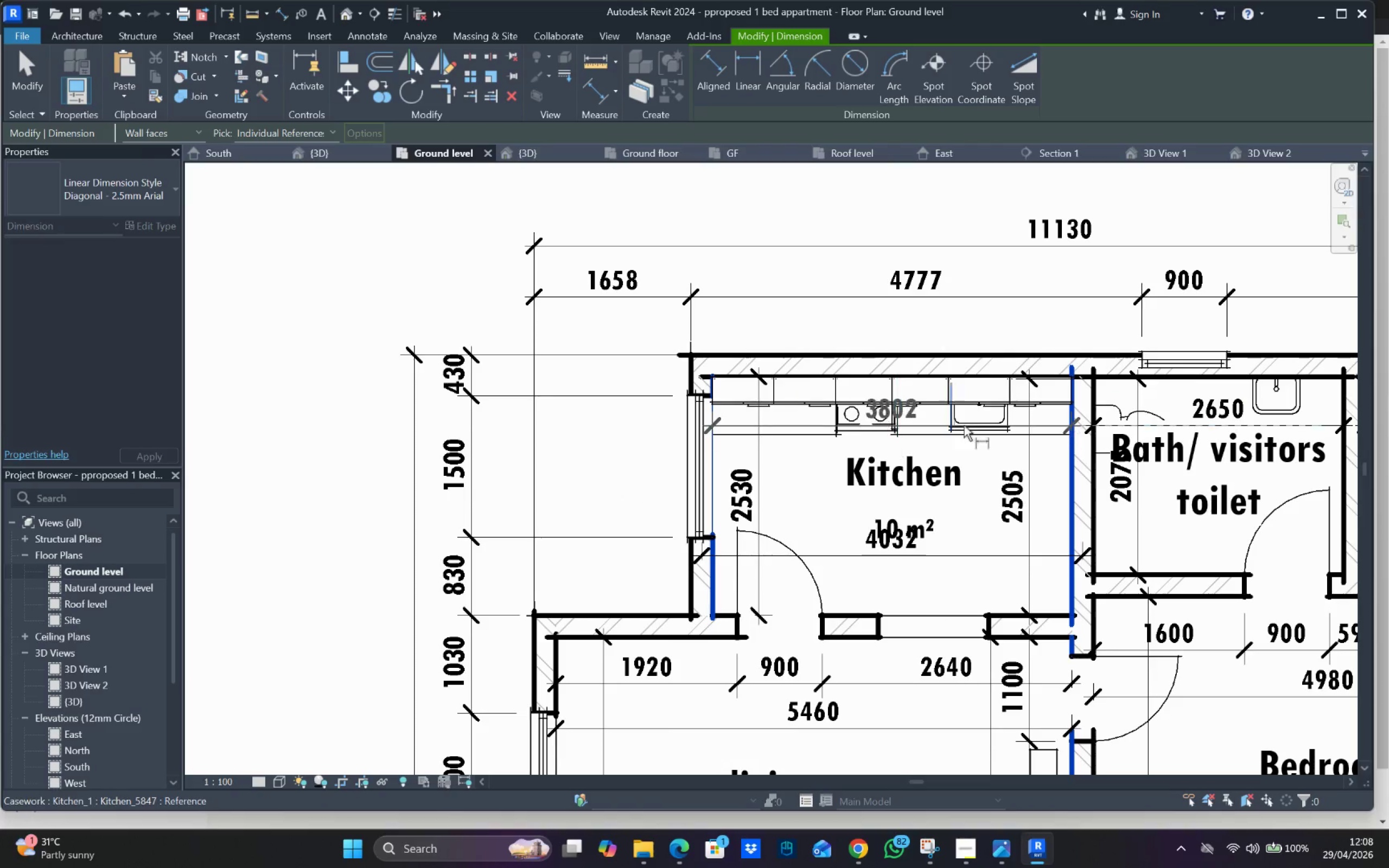 
scroll: coordinate [1011, 453], scroll_direction: up, amount: 3.0
 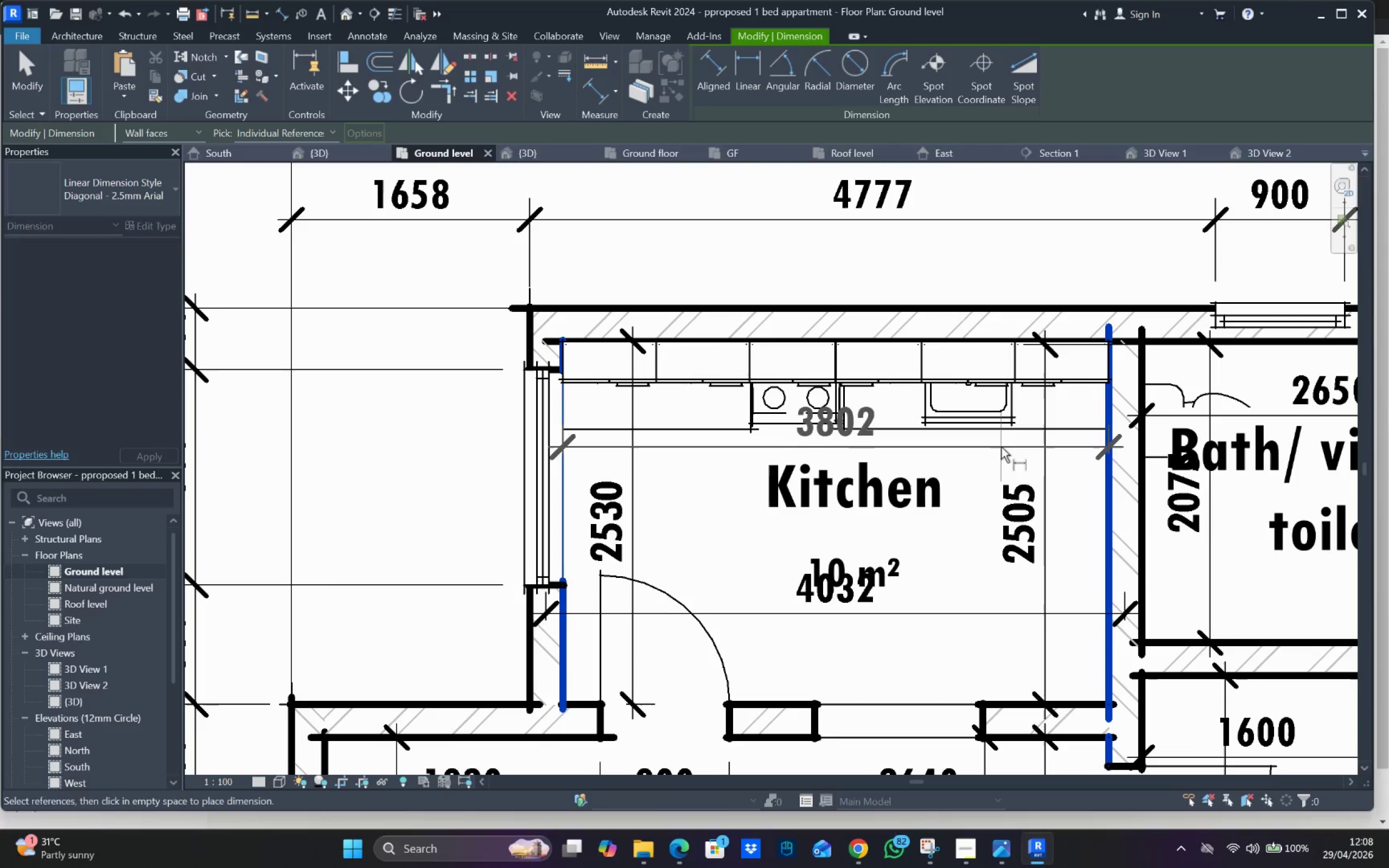 
wait(5.94)
 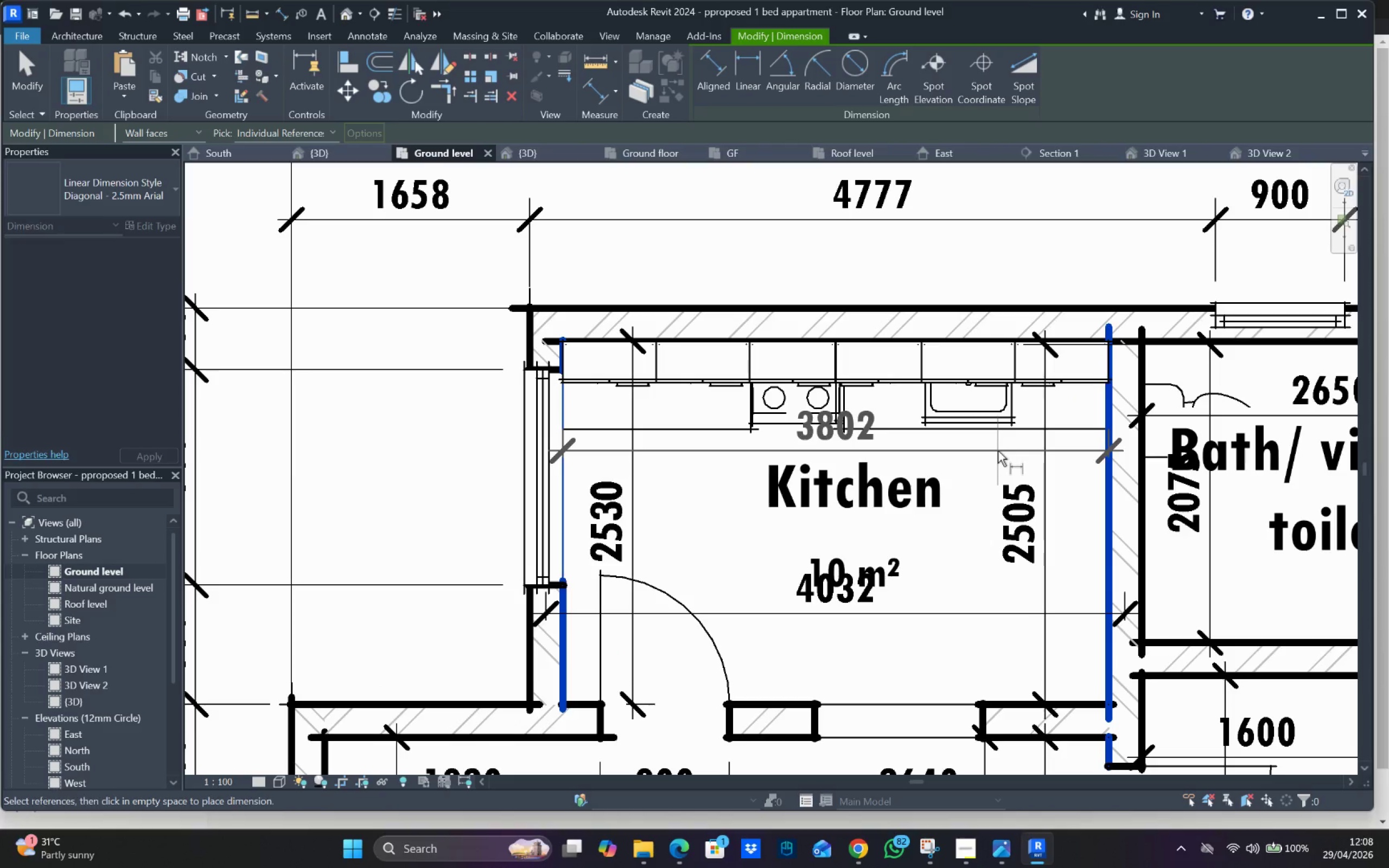 
scroll: coordinate [842, 475], scroll_direction: down, amount: 8.0
 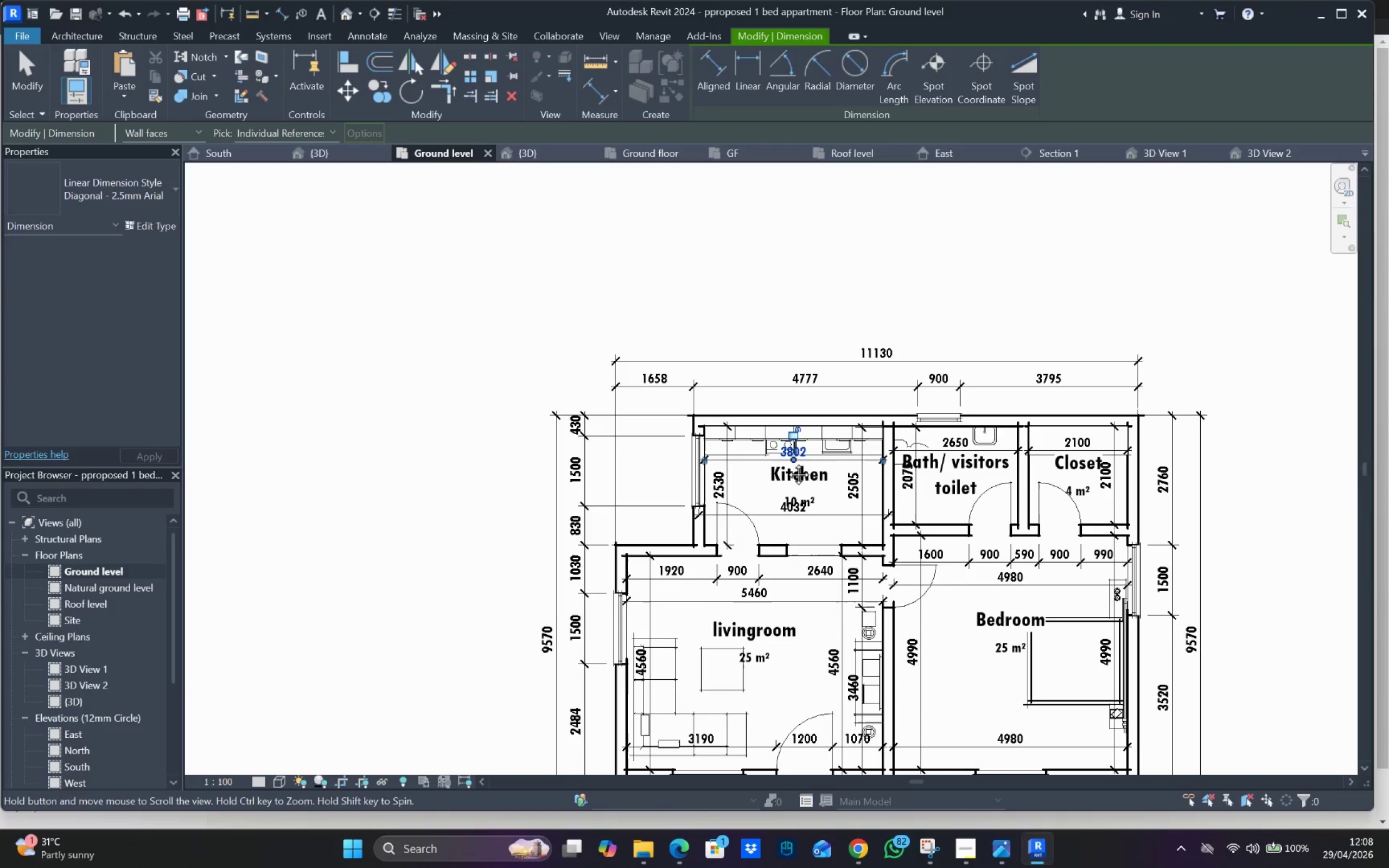 
scroll: coordinate [870, 458], scroll_direction: up, amount: 4.0
 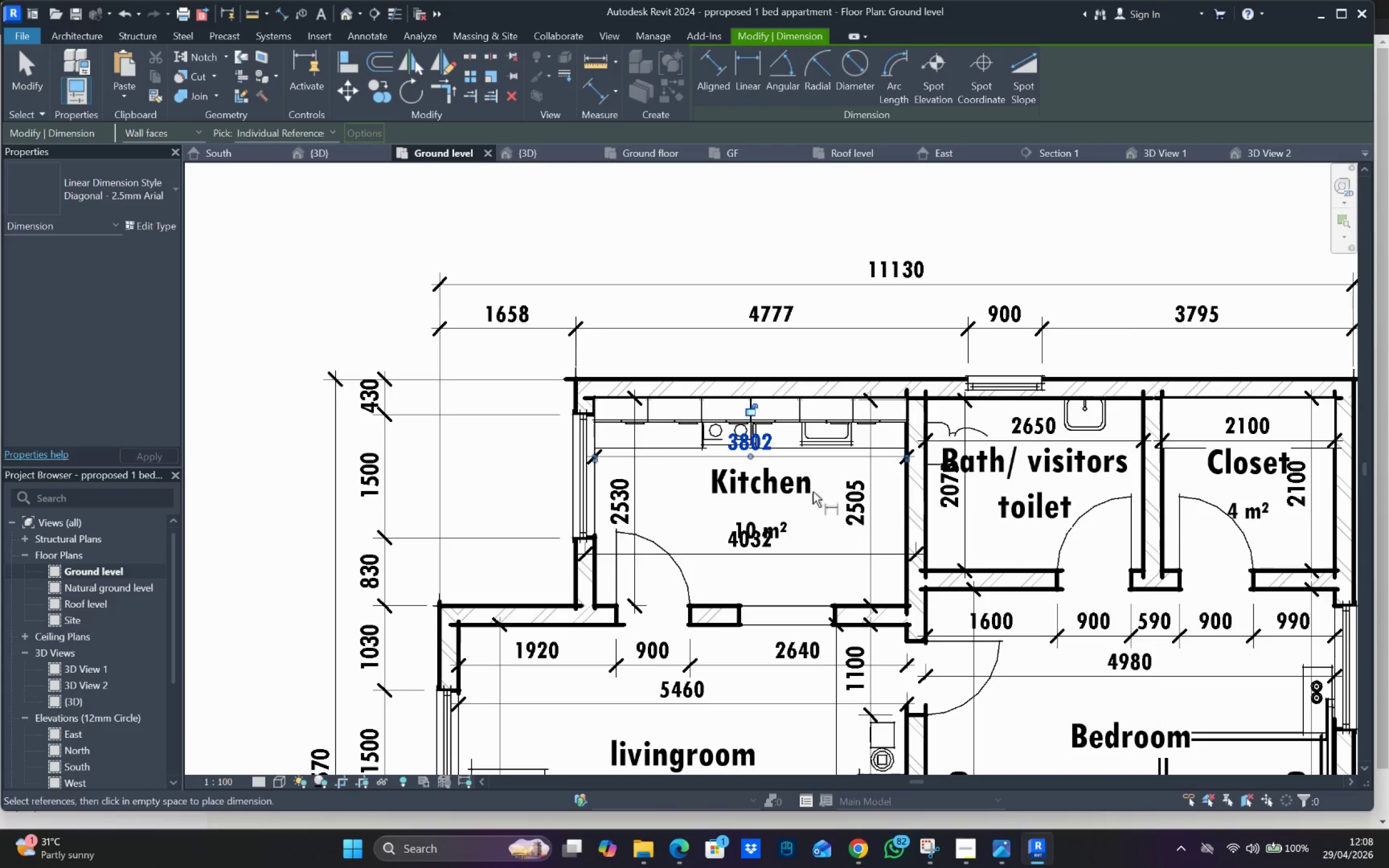 
scroll: coordinate [826, 546], scroll_direction: down, amount: 2.0
 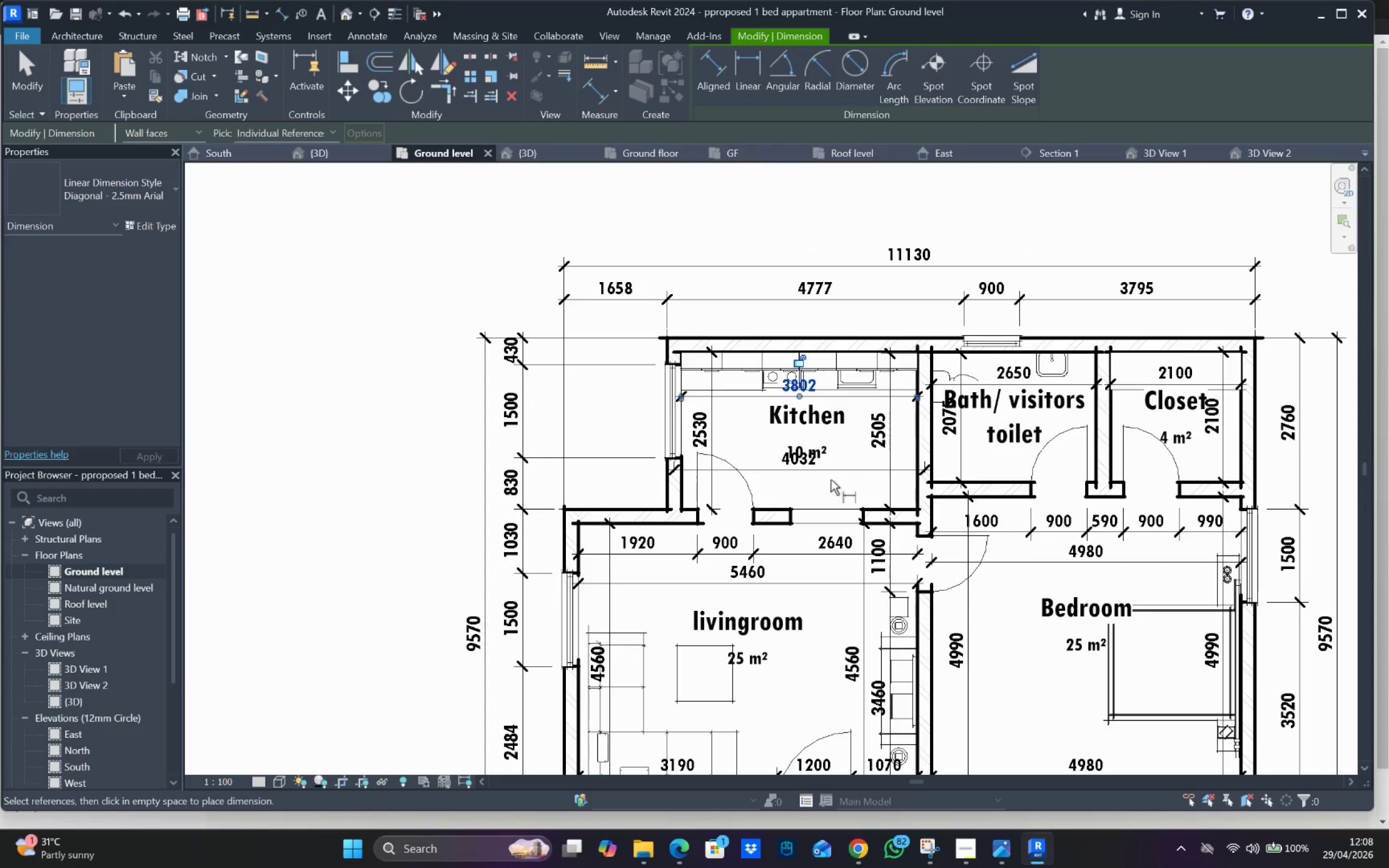 
scroll: coordinate [849, 484], scroll_direction: up, amount: 3.0
 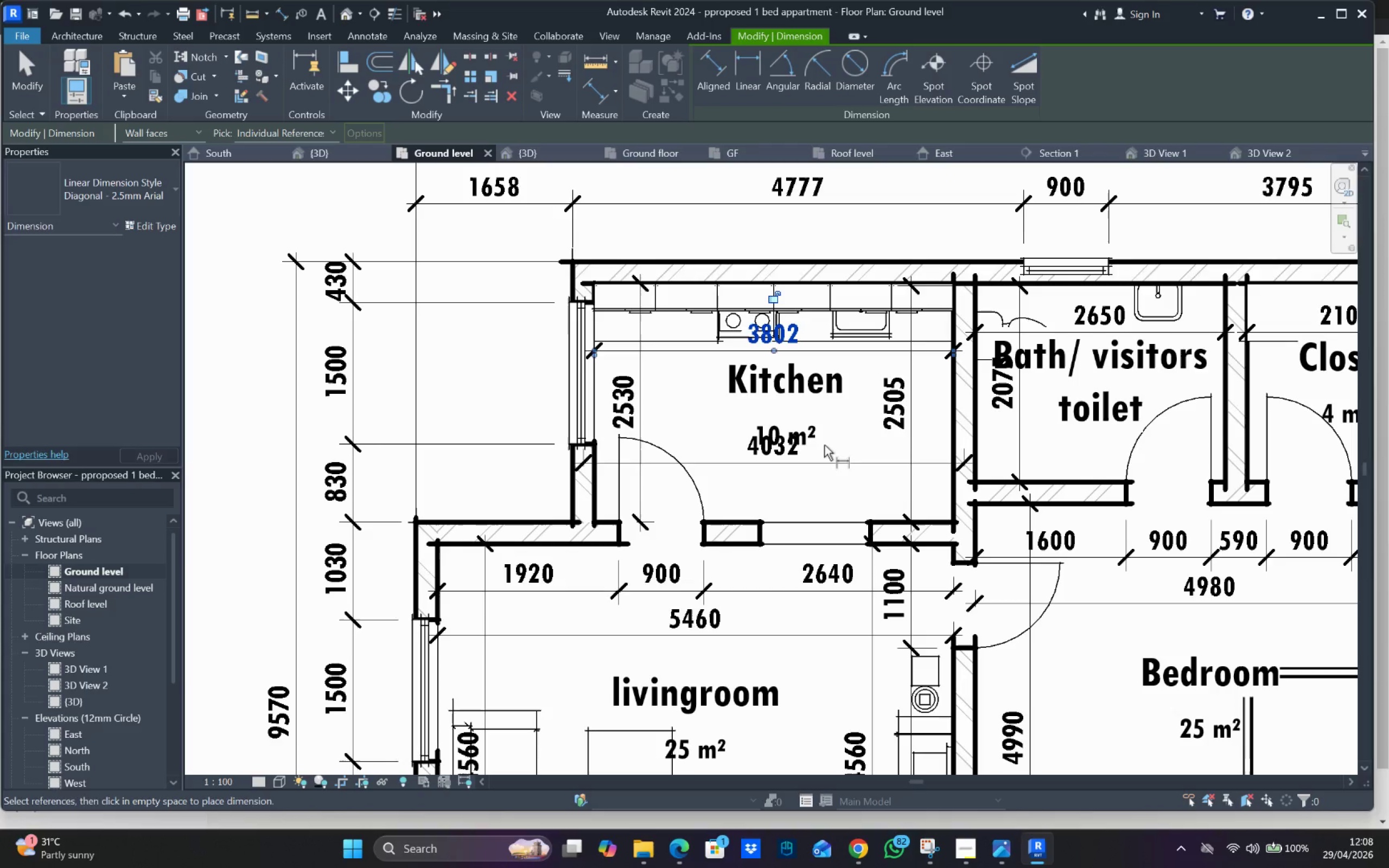 
key(IntlYen)
 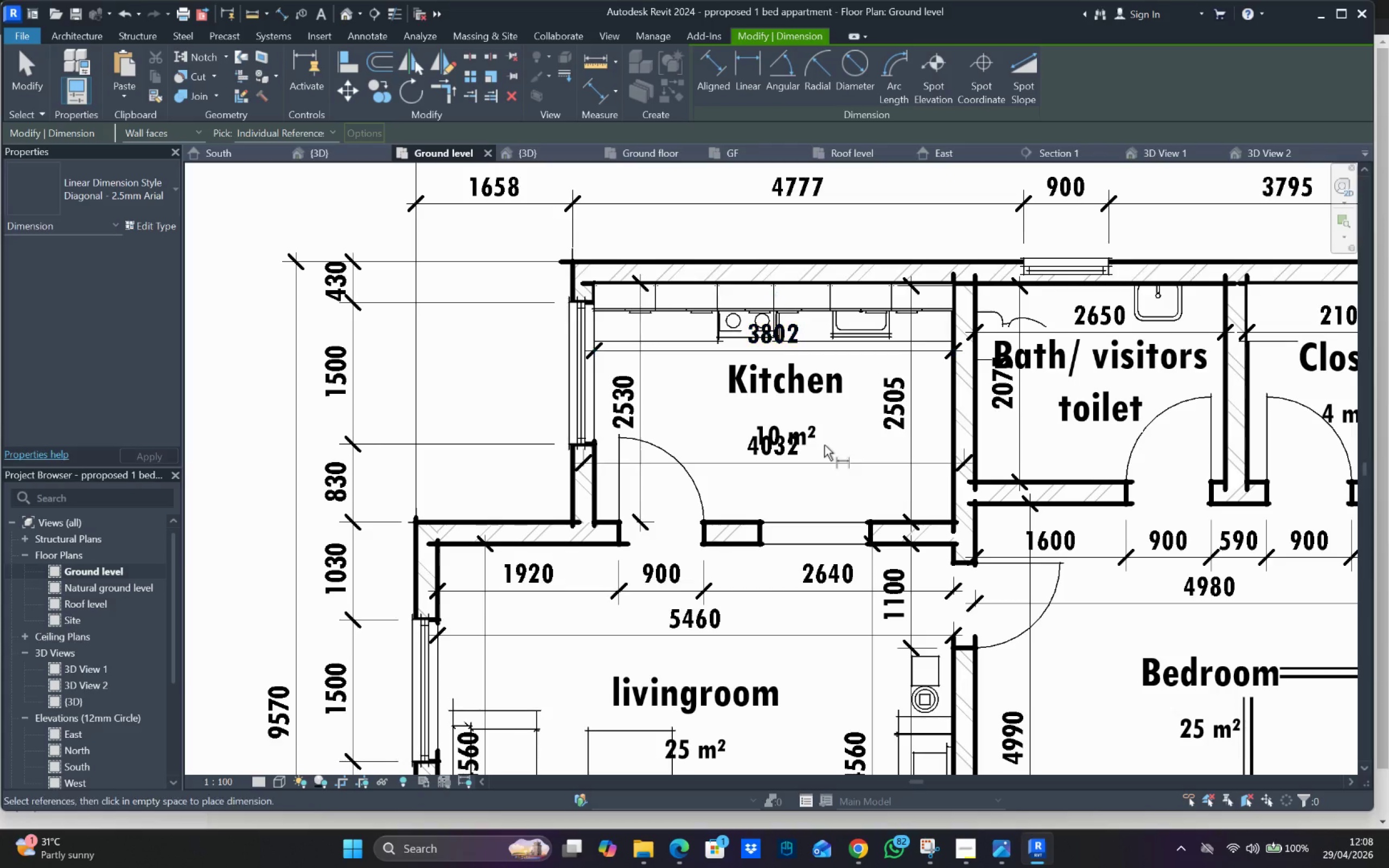 
key(Escape)
 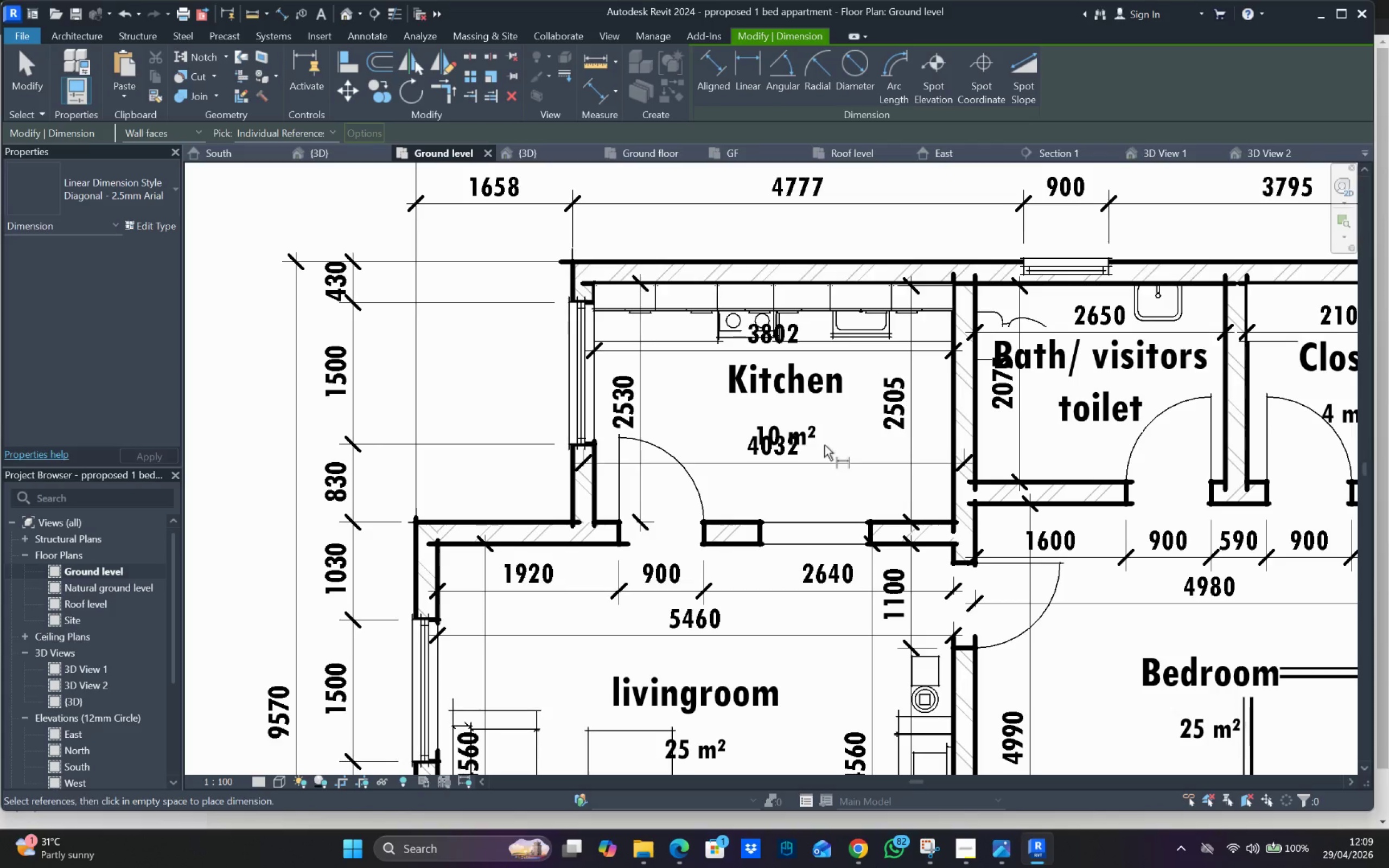 
key(Escape)
 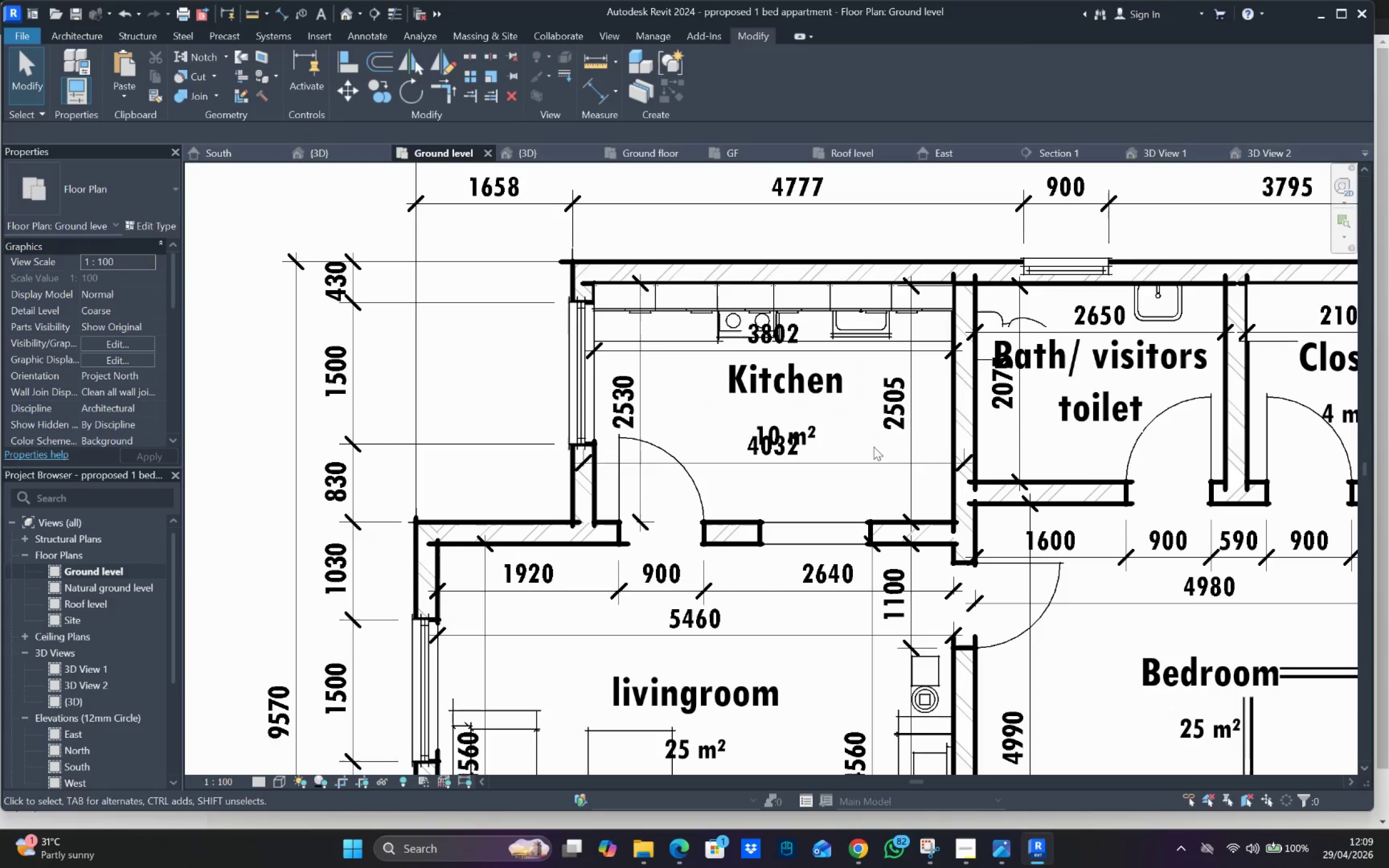 
left_click([898, 462])
 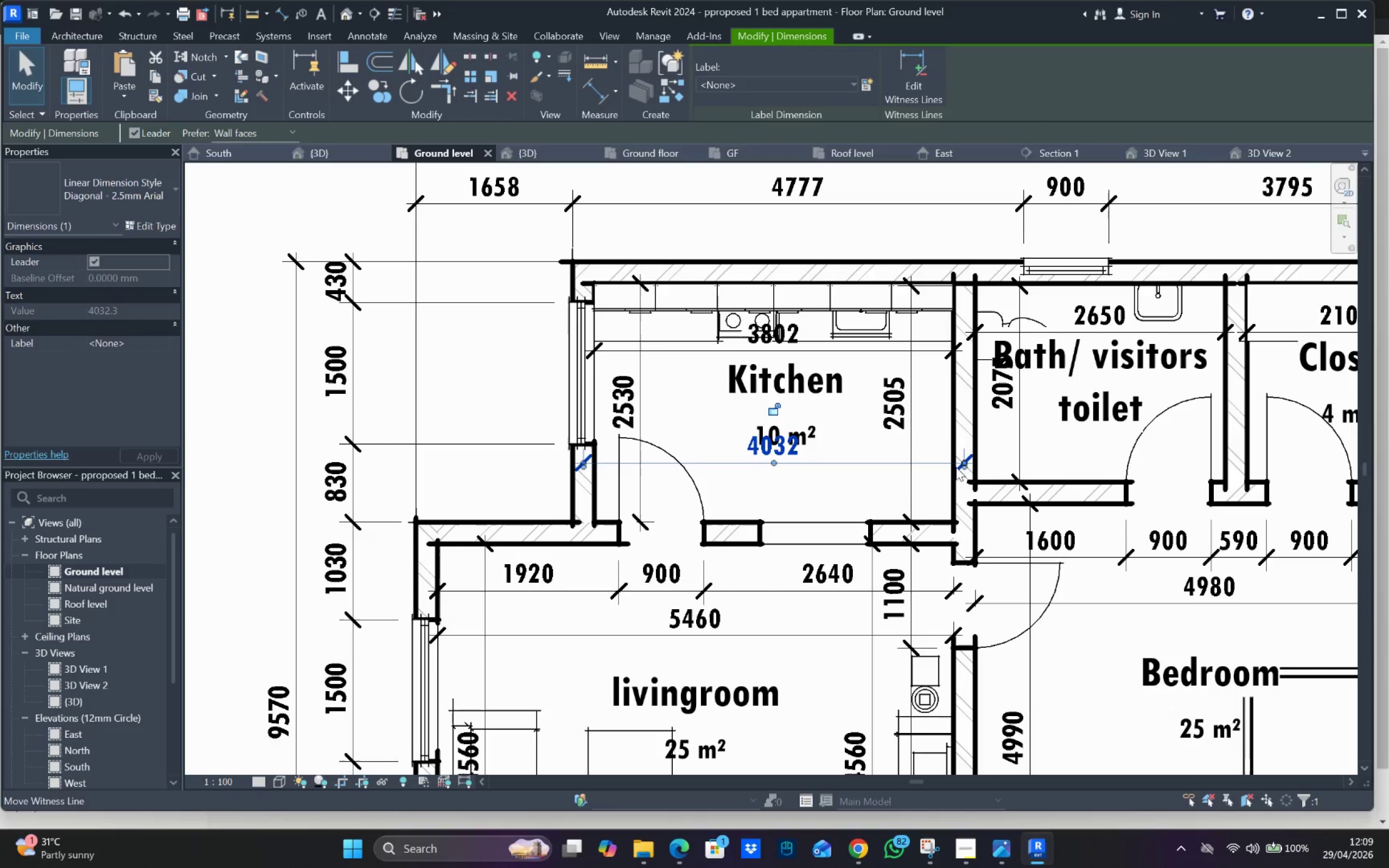 
left_click_drag(start_coordinate=[961, 465], to_coordinate=[950, 476])
 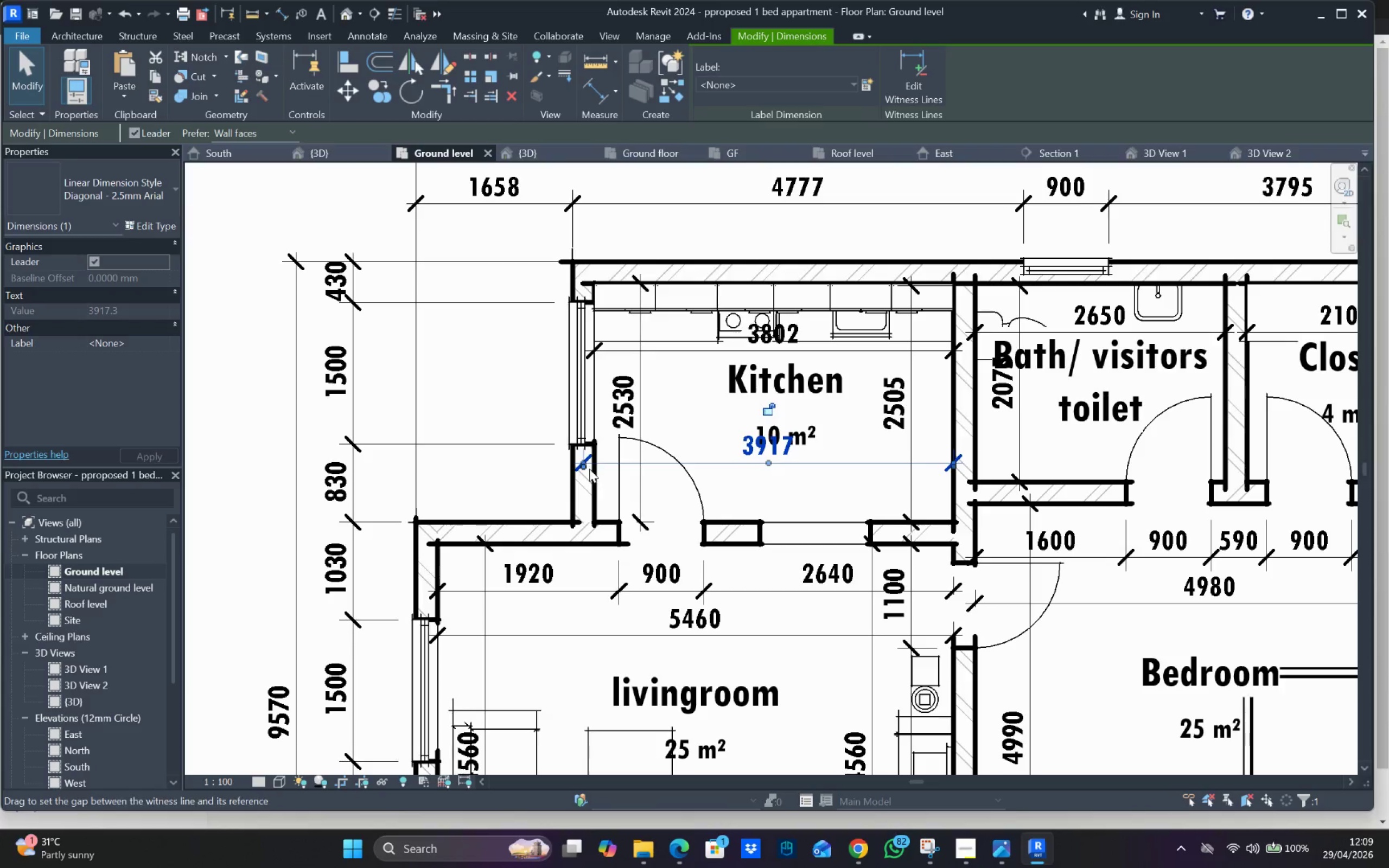 
left_click_drag(start_coordinate=[586, 465], to_coordinate=[601, 477])
 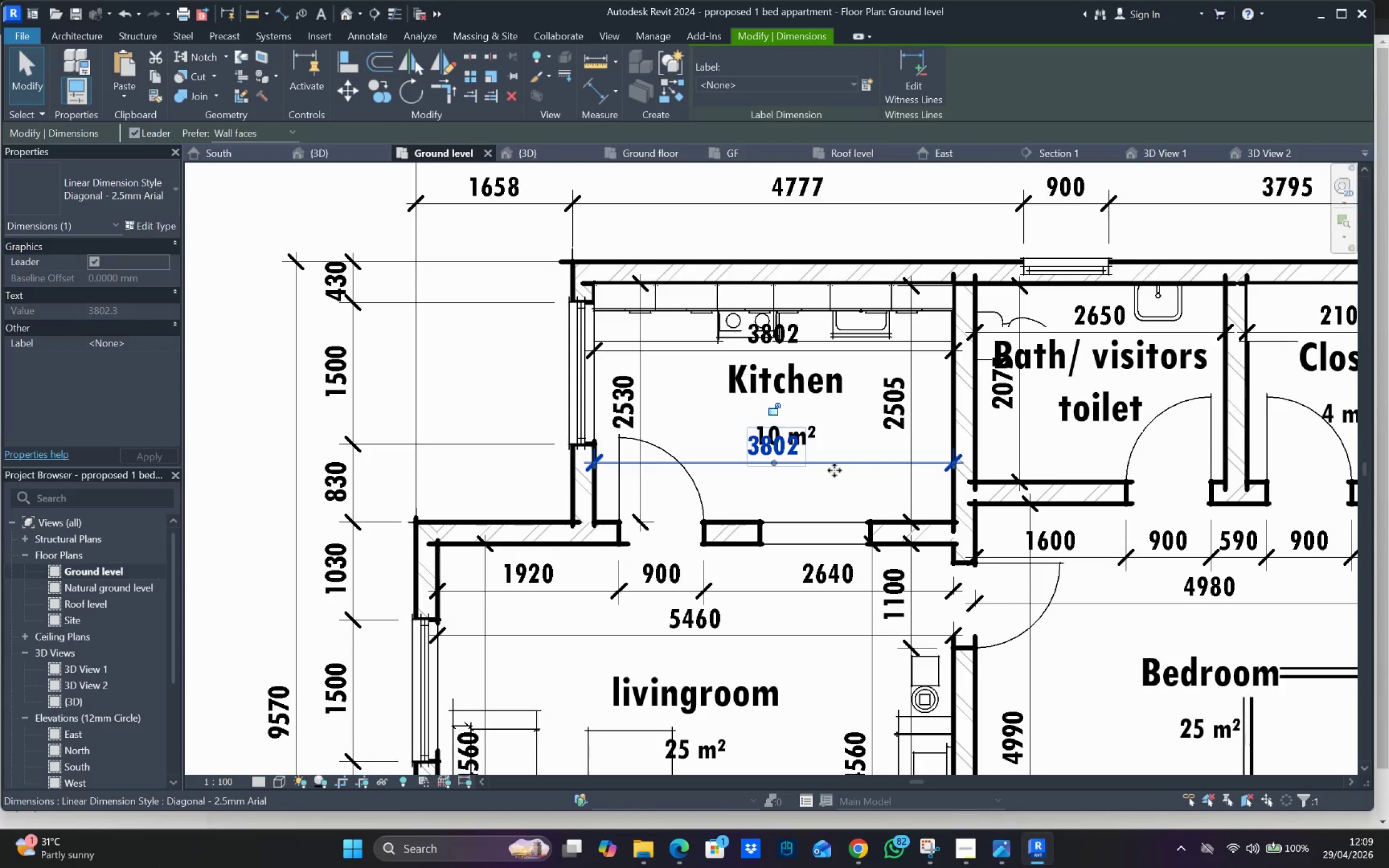 
left_click([862, 467])
 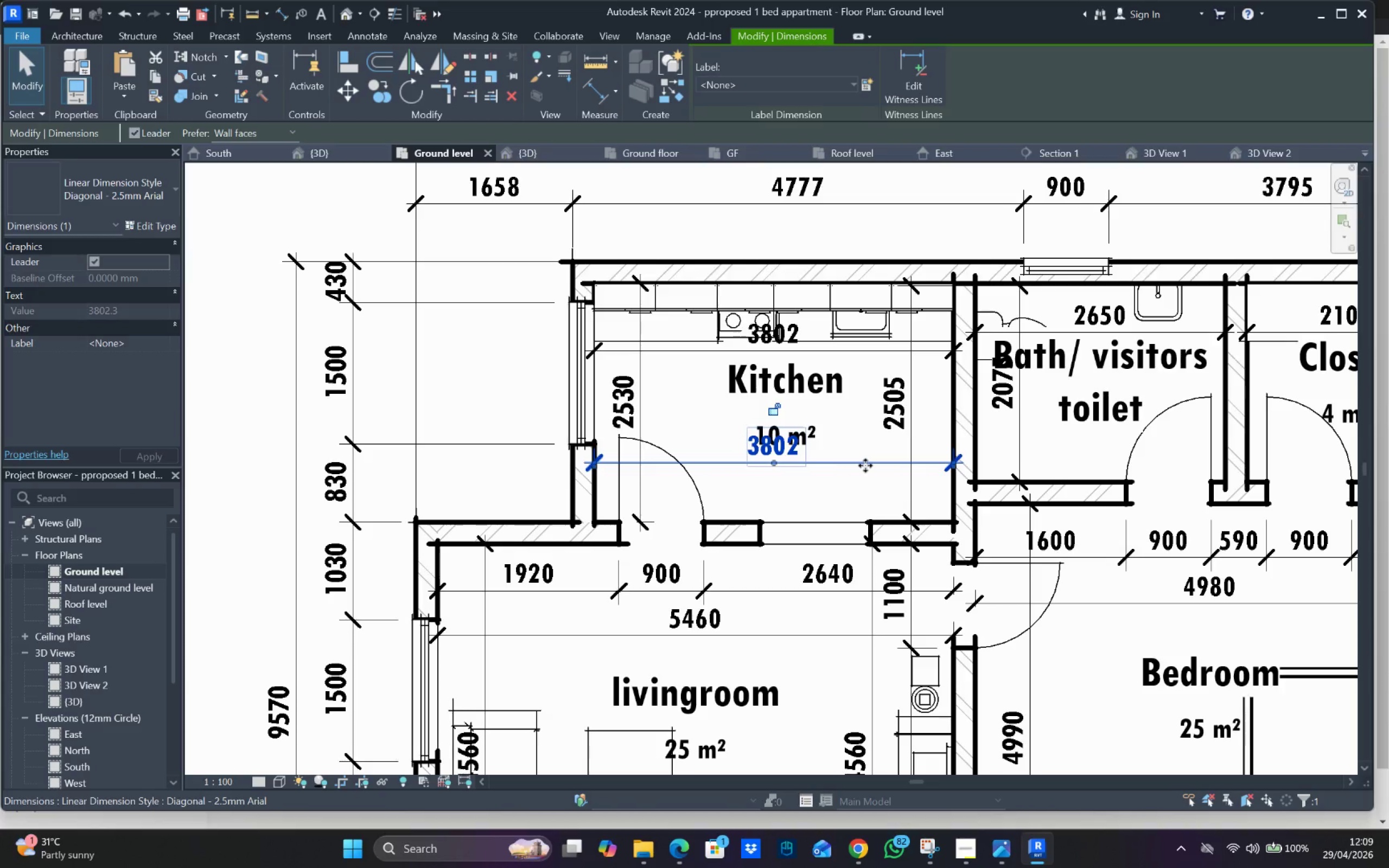 
left_click_drag(start_coordinate=[865, 465], to_coordinate=[863, 489])
 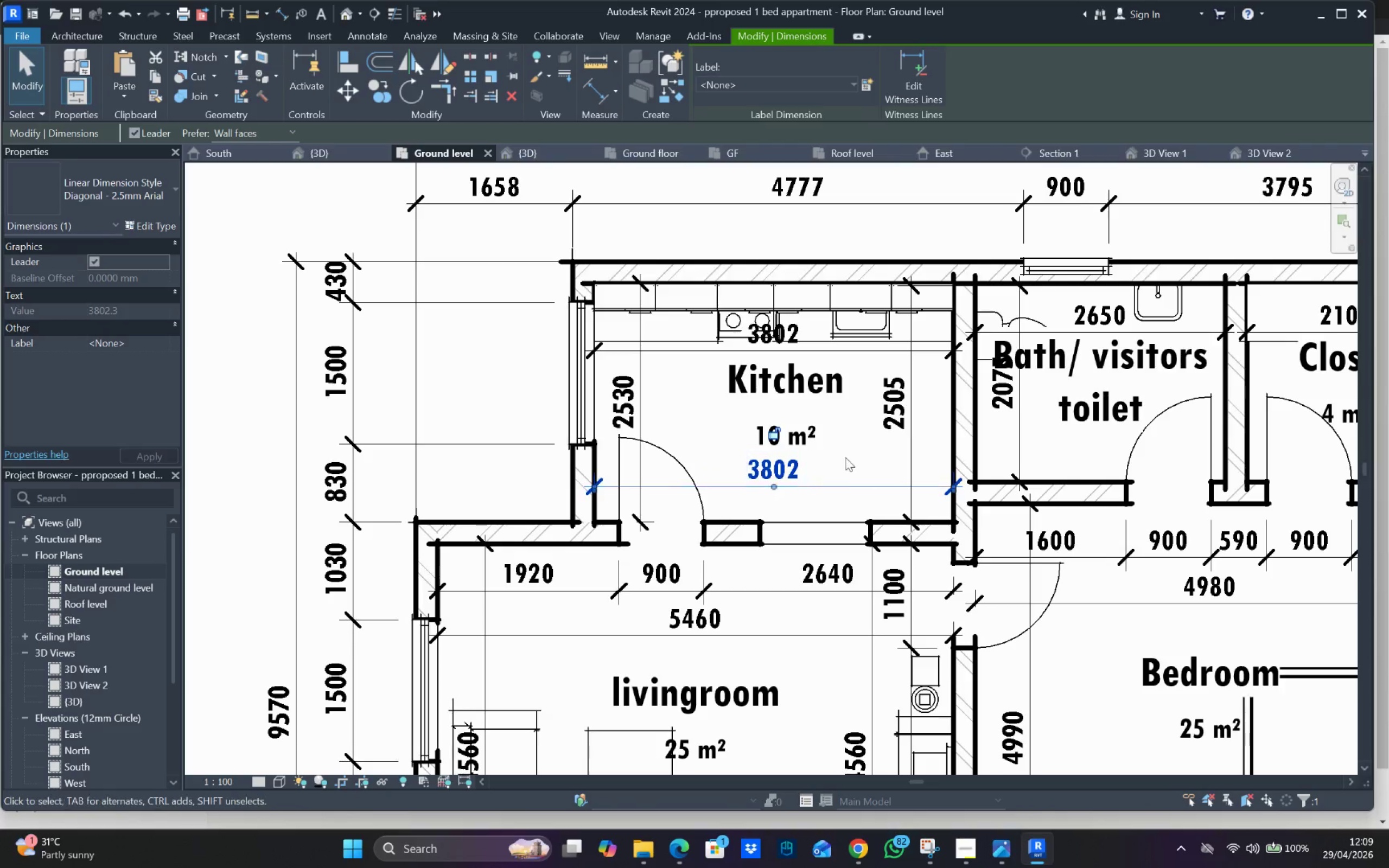 
left_click([845, 448])
 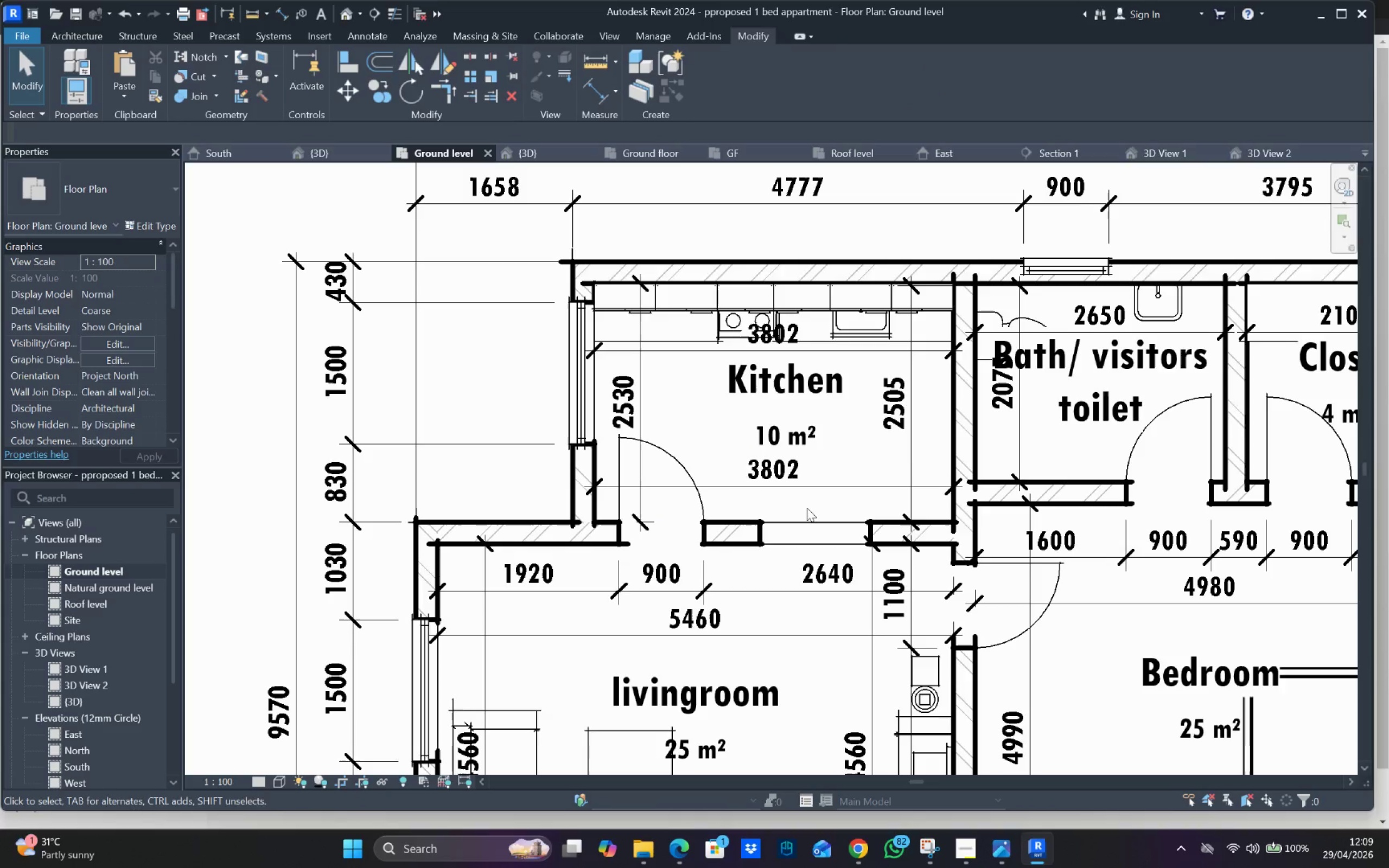 
scroll: coordinate [809, 470], scroll_direction: down, amount: 4.0
 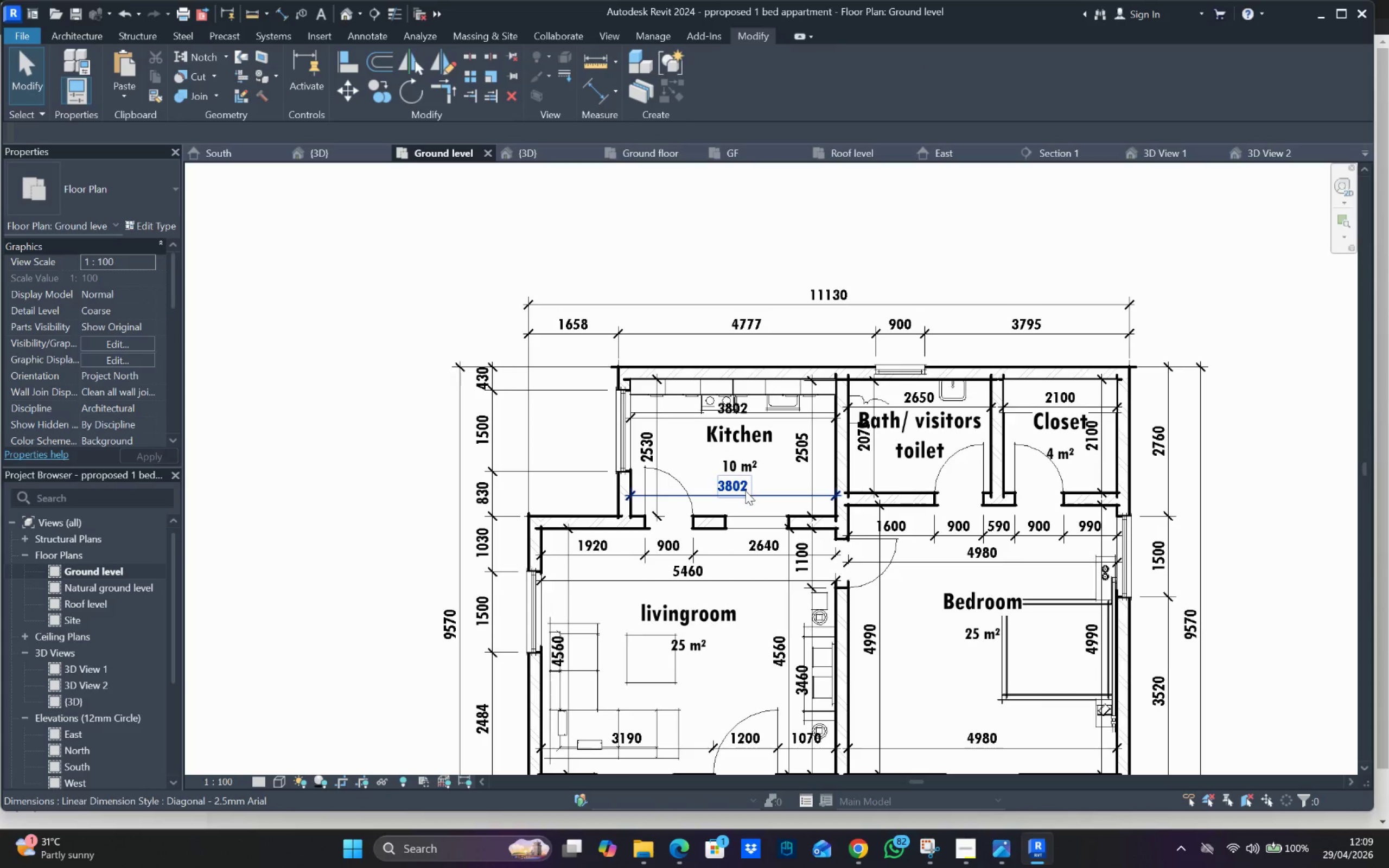 
mouse_move([695, 371])
 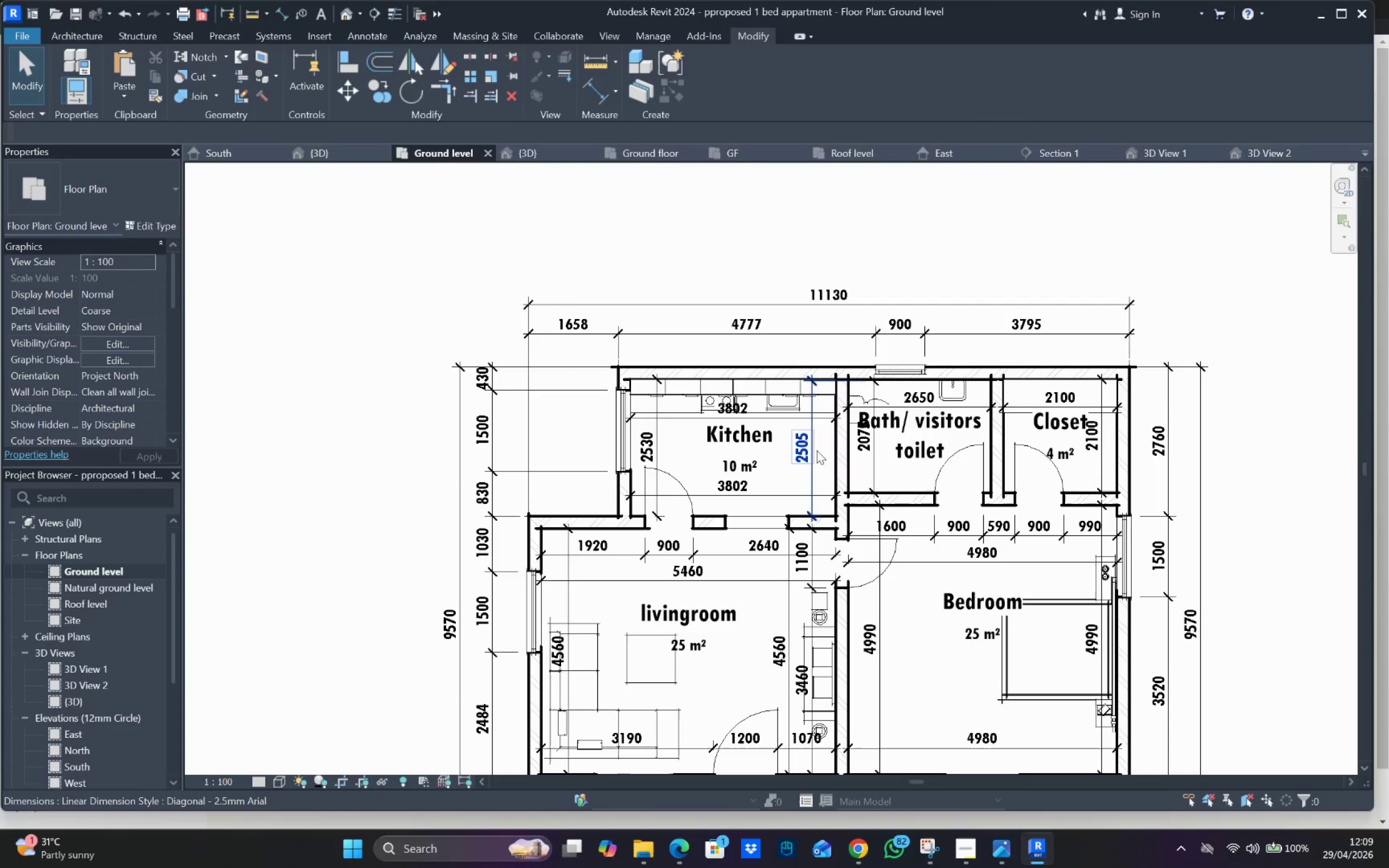 
scroll: coordinate [757, 489], scroll_direction: down, amount: 5.0
 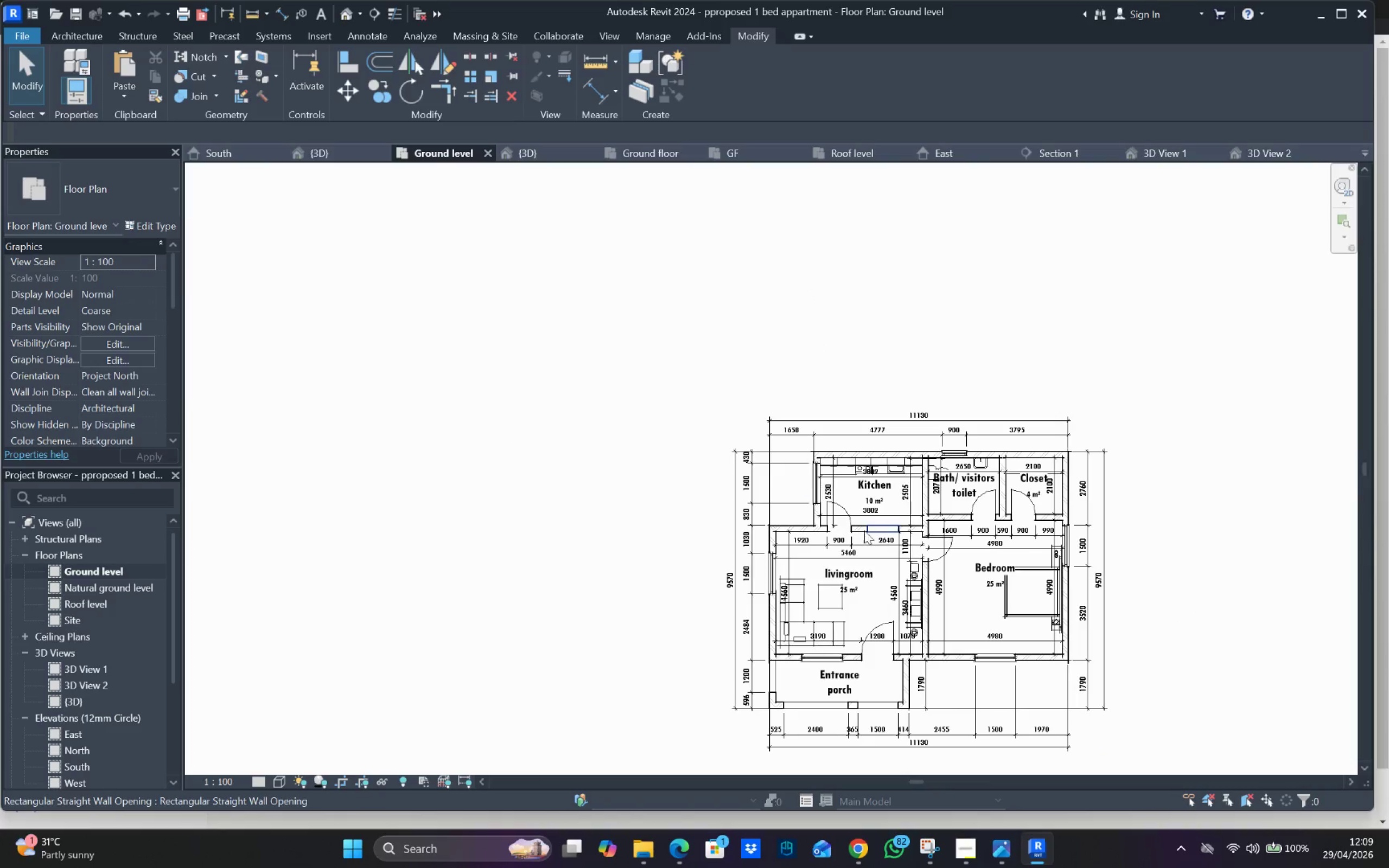 
scroll: coordinate [819, 647], scroll_direction: up, amount: 3.0
 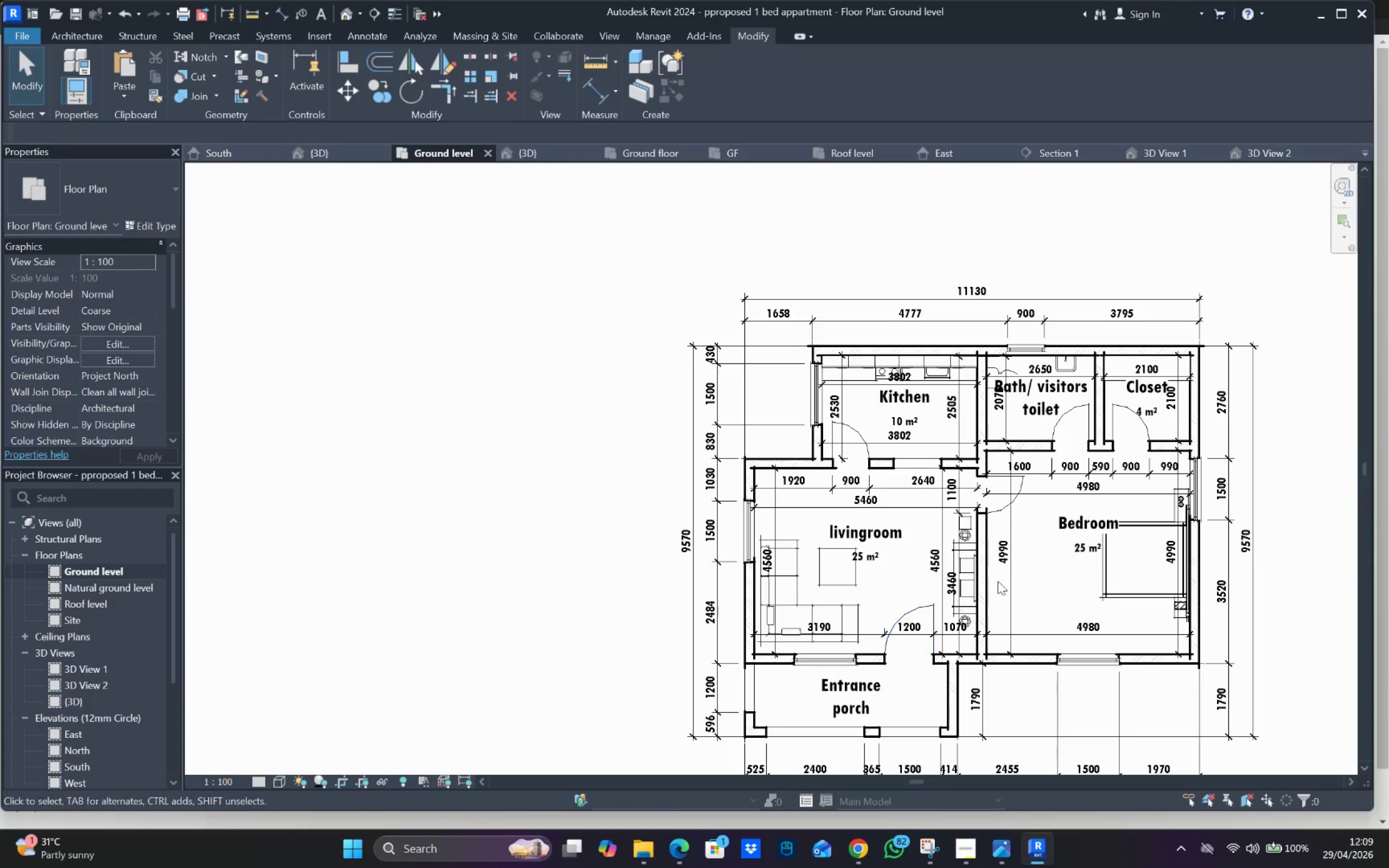 
scroll: coordinate [901, 586], scroll_direction: down, amount: 1.0
 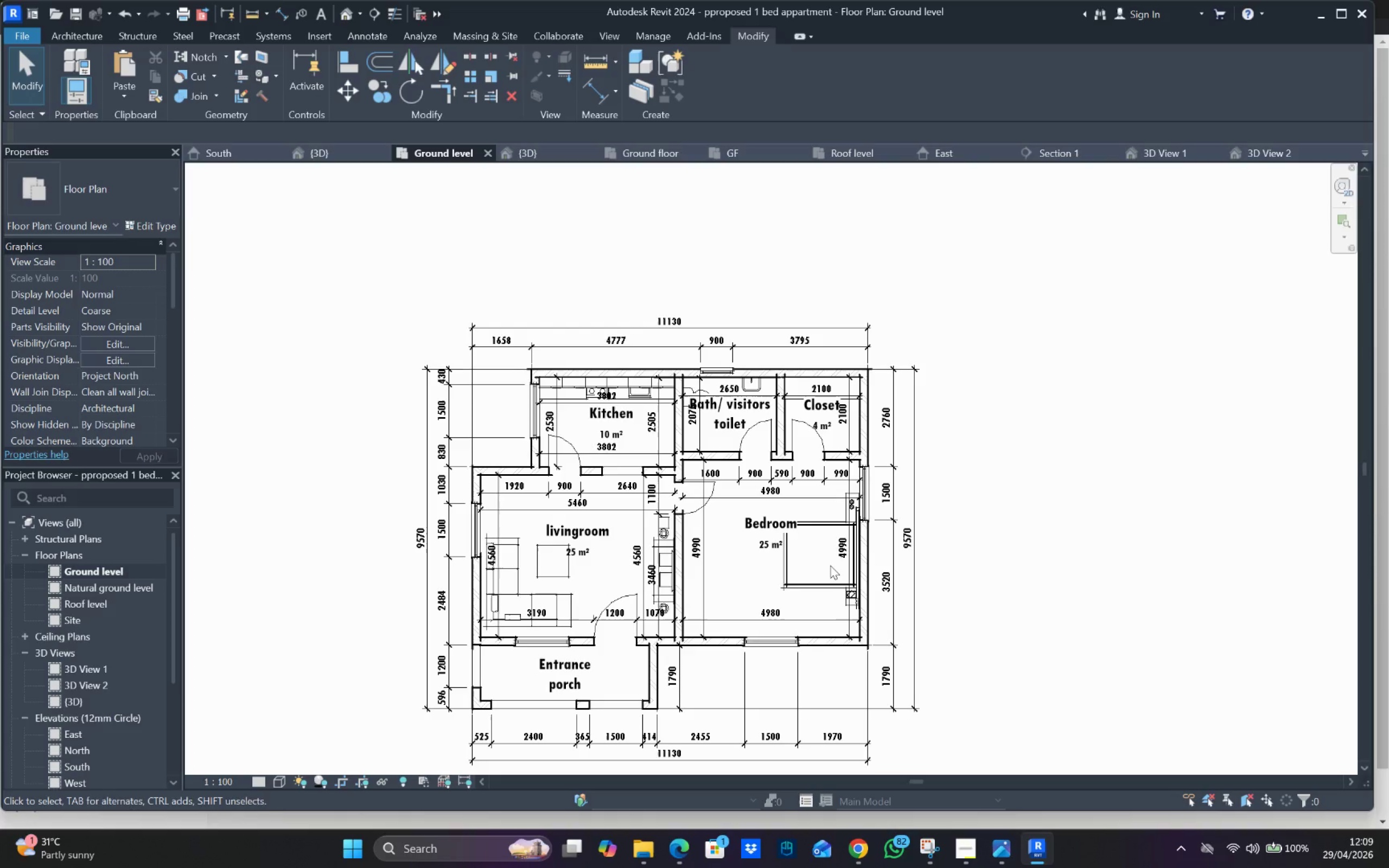 
wait(41.79)
 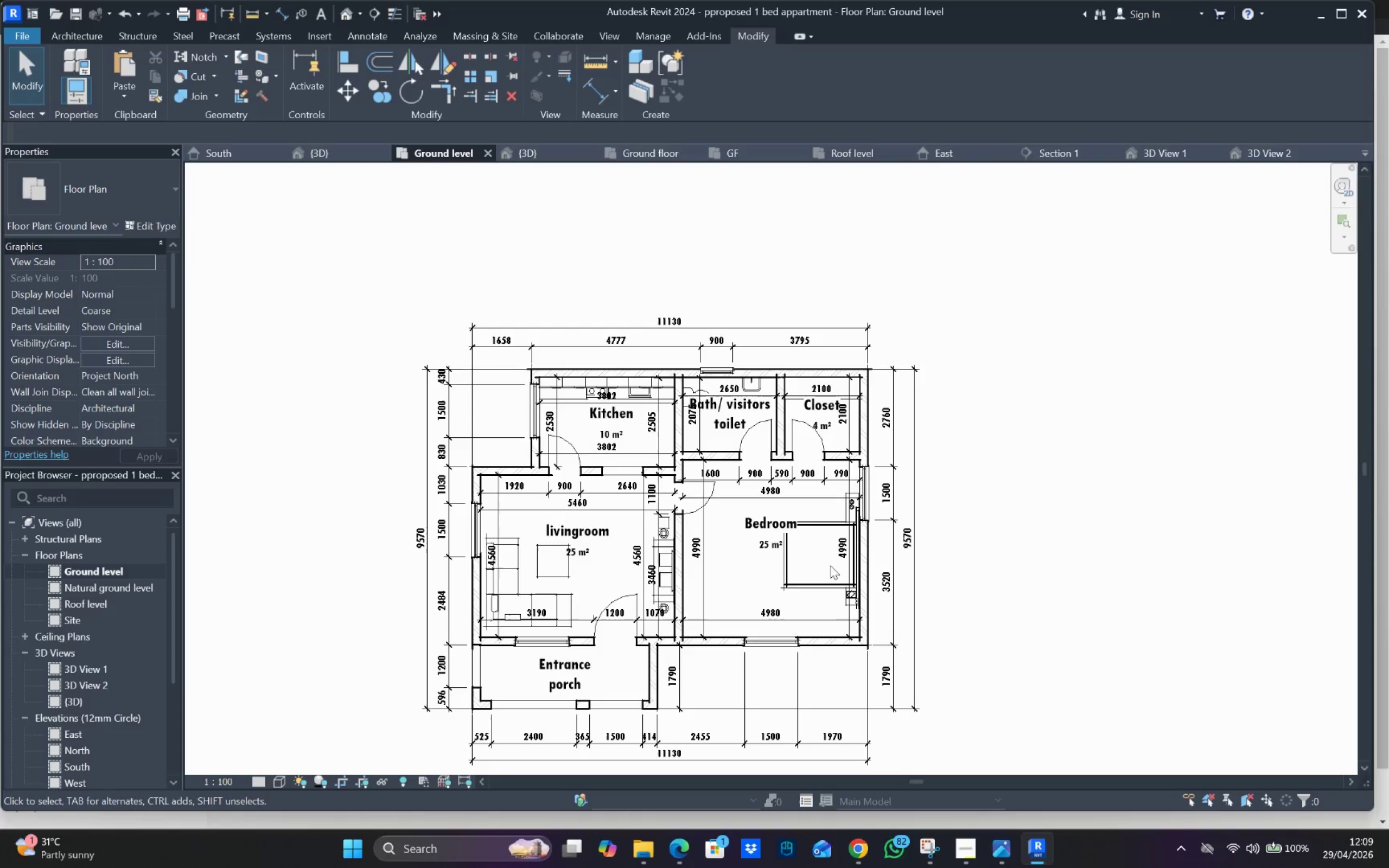 
scroll: coordinate [771, 599], scroll_direction: down, amount: 3.0
 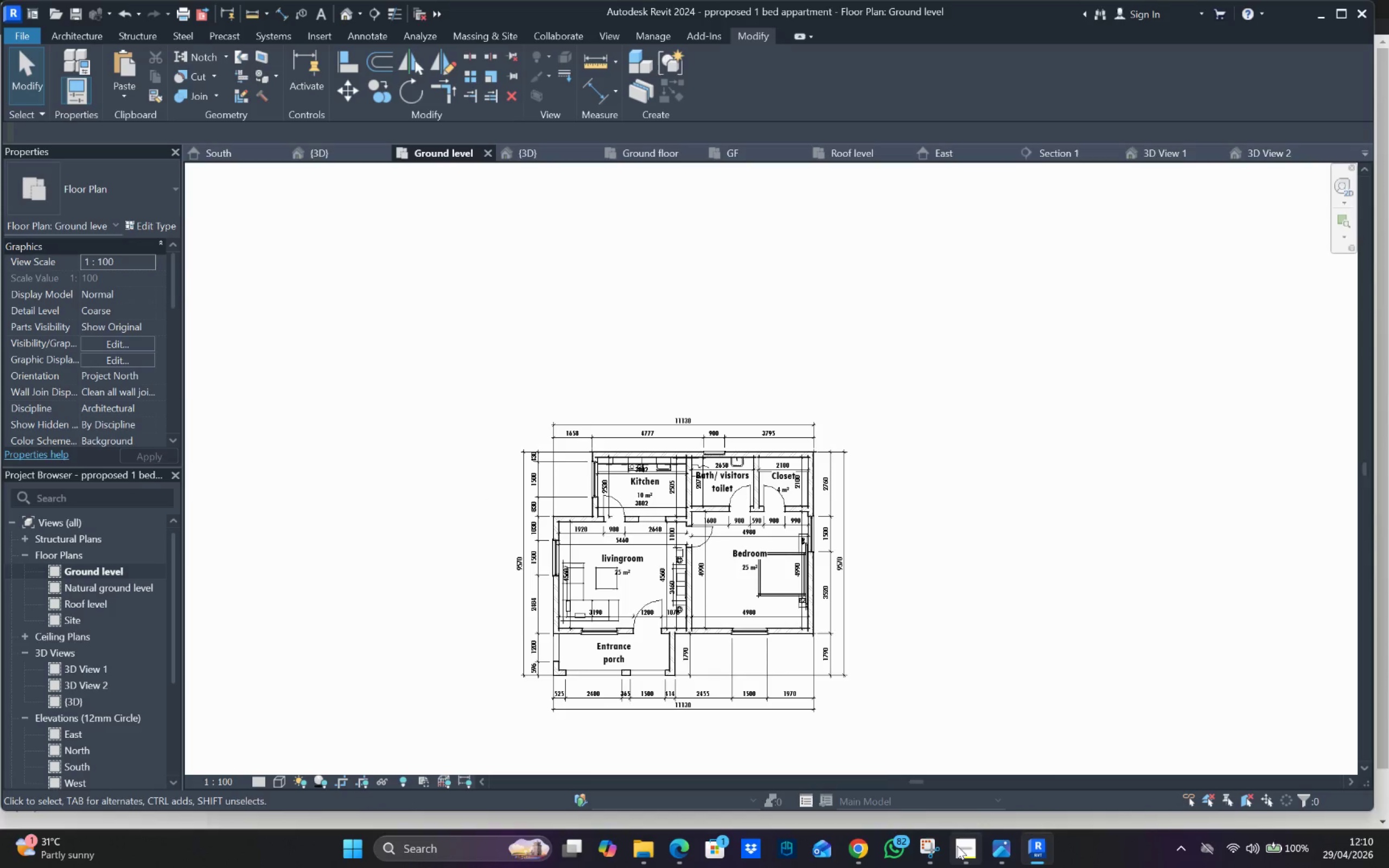 
left_click([959, 848])
 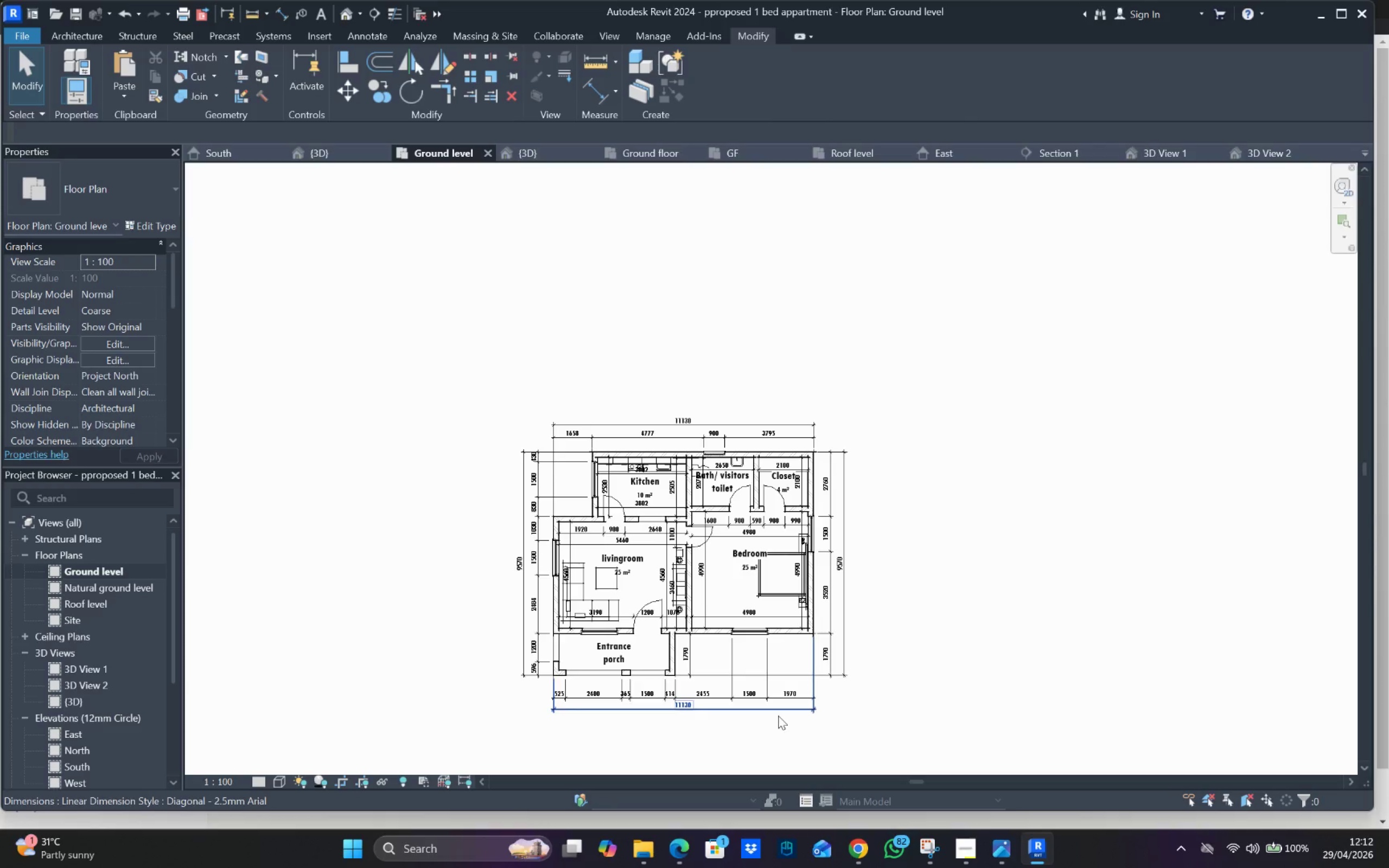 
wait(179.25)
 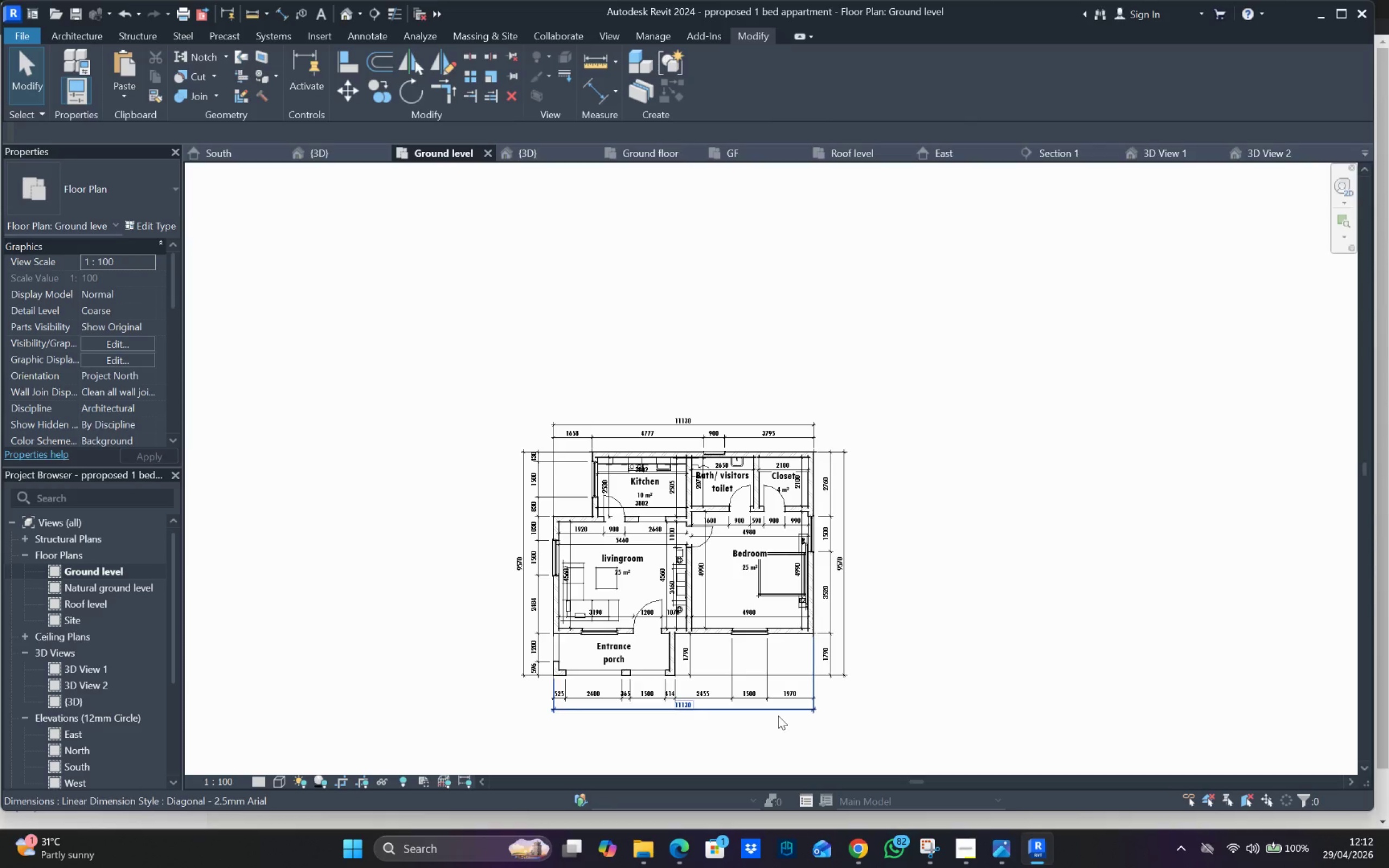 
scroll: coordinate [768, 523], scroll_direction: up, amount: 4.0
 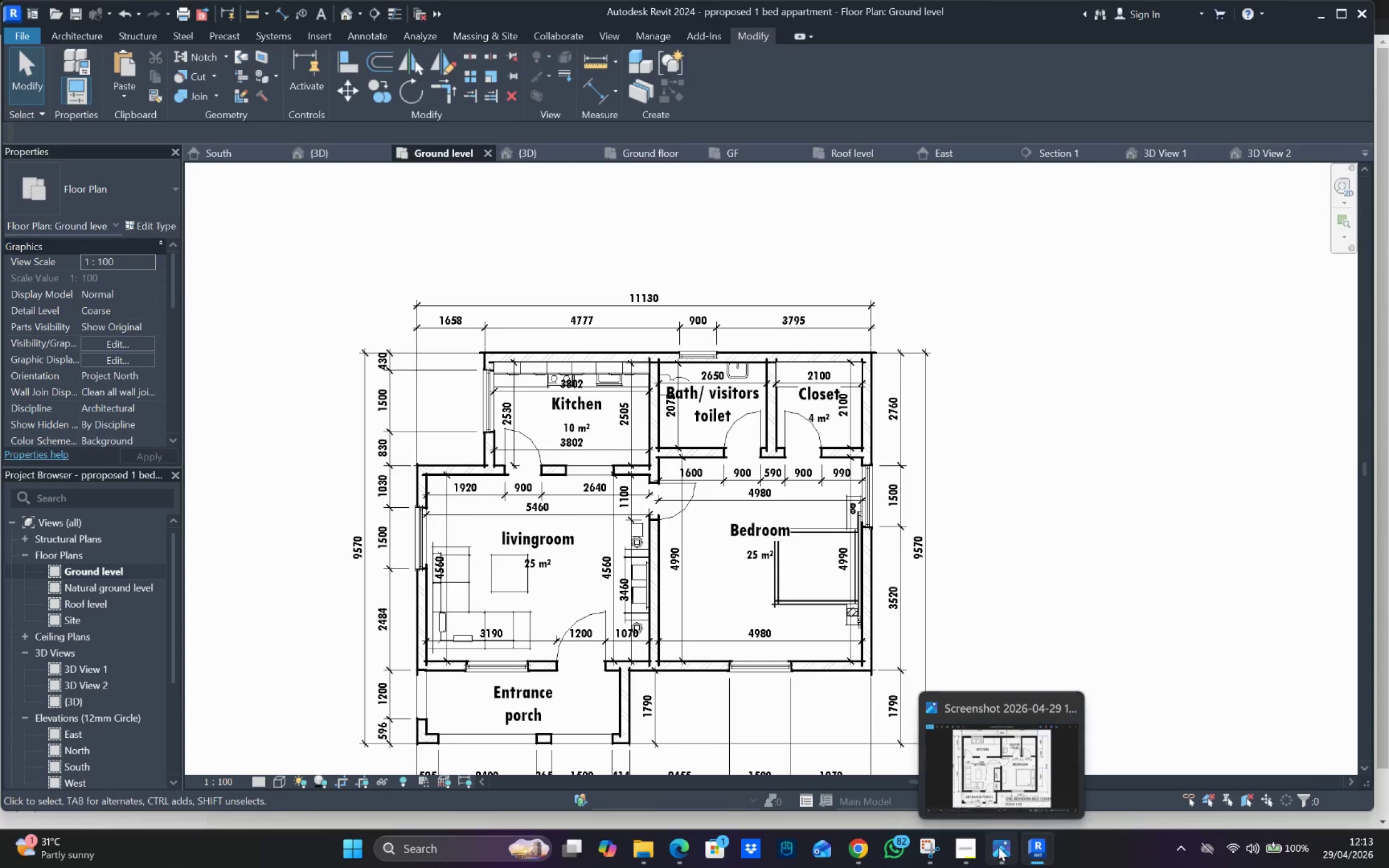 
left_click([969, 845])